 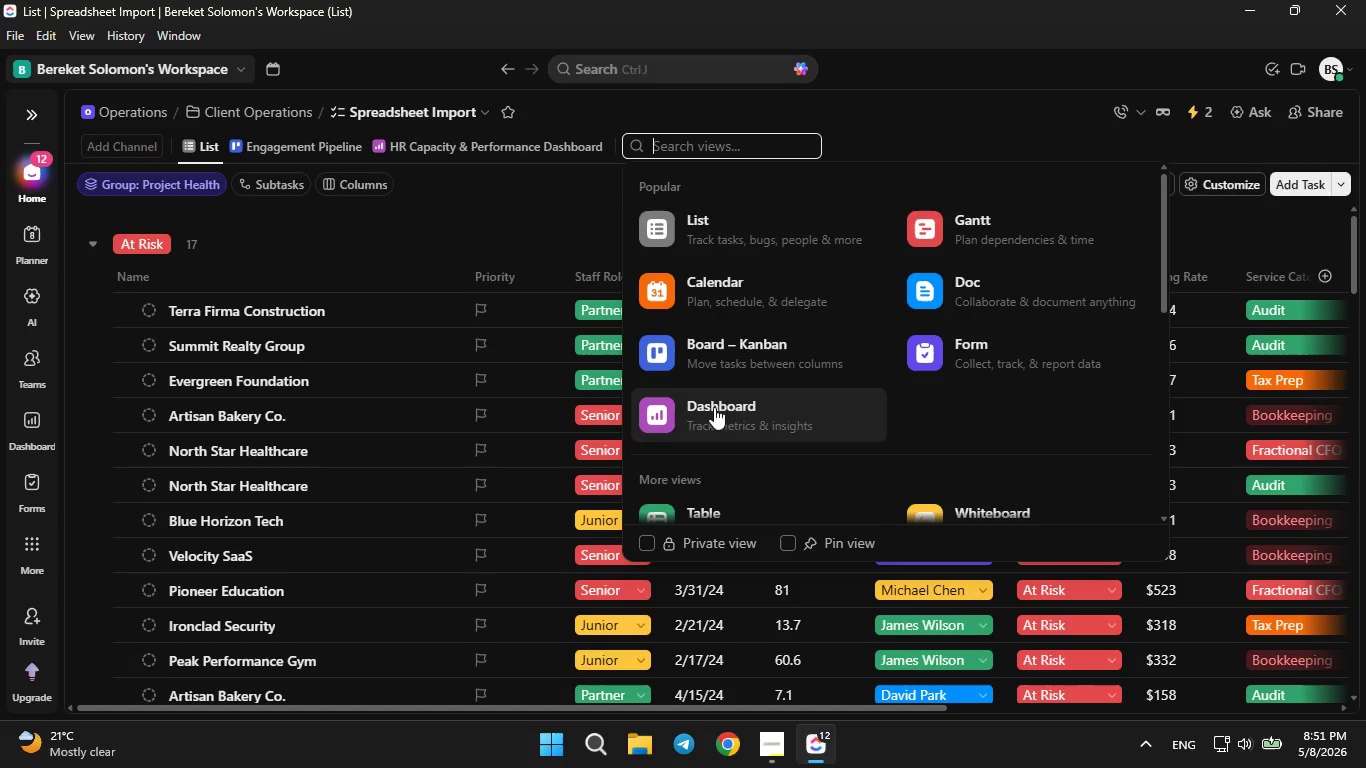 
left_click([986, 220])
 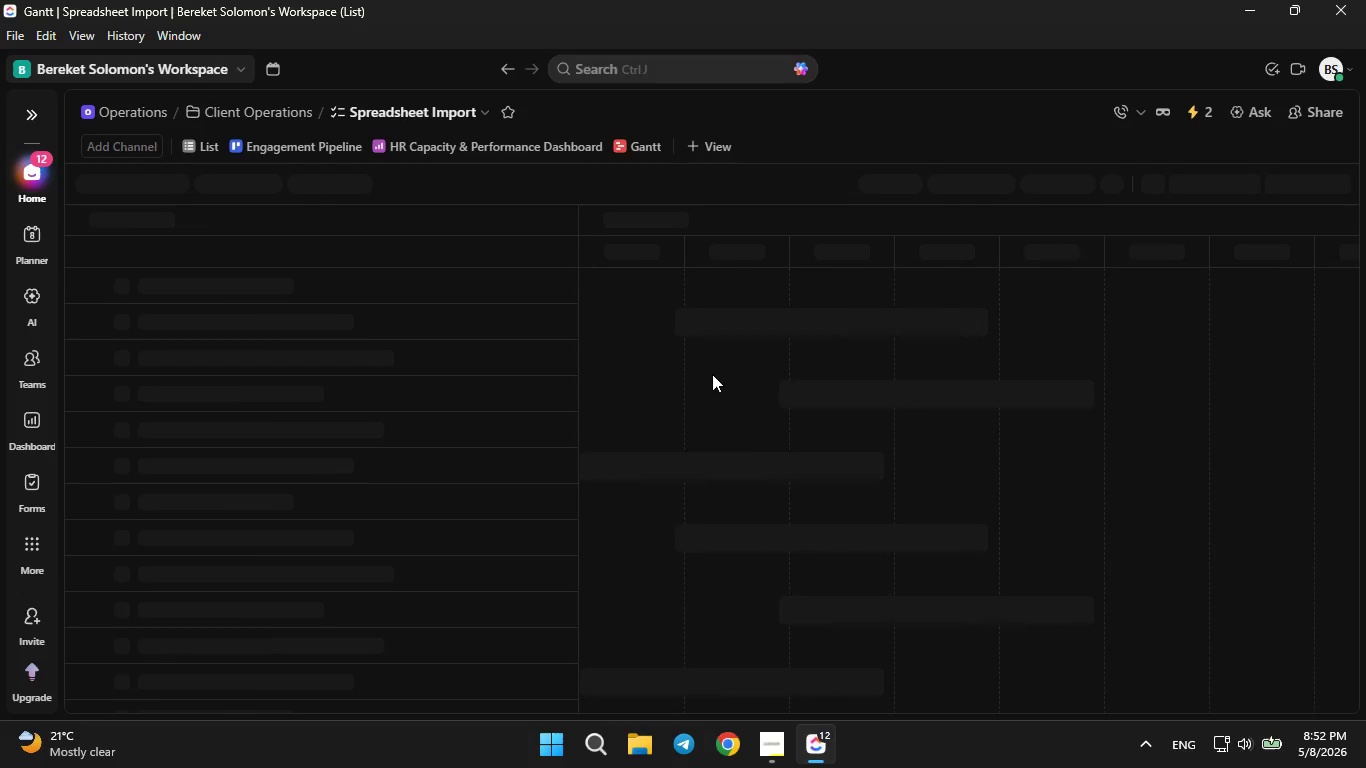 
mouse_move([771, 750])
 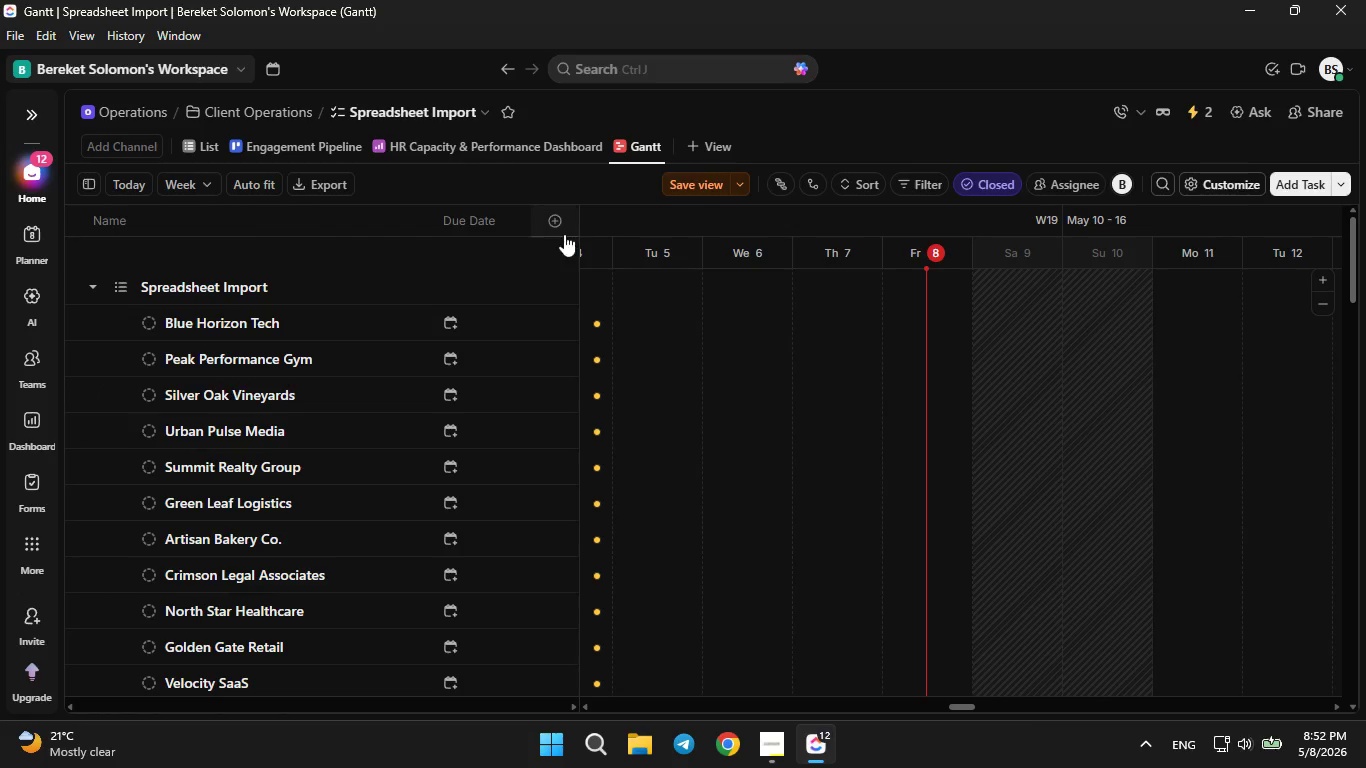 
left_click([556, 222])
 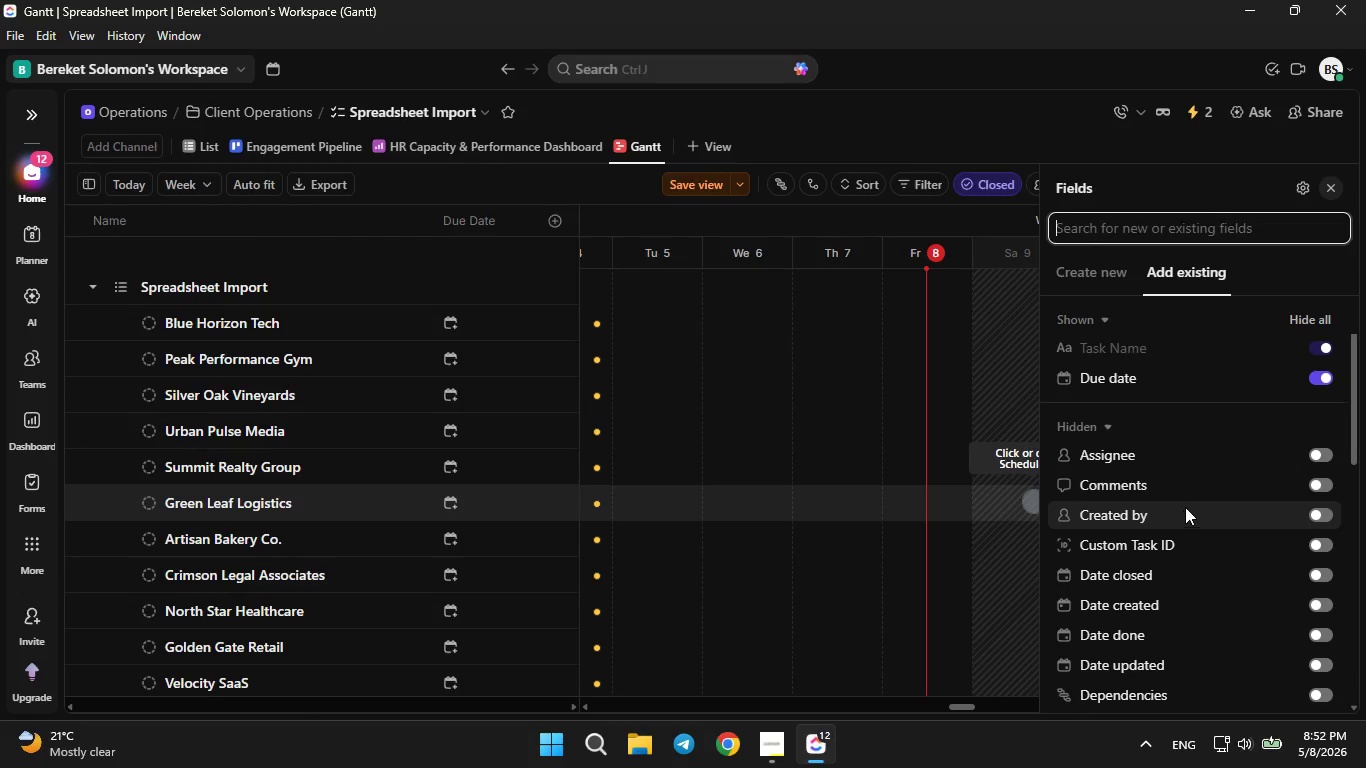 
scroll: coordinate [1183, 508], scroll_direction: down, amount: 4.0
 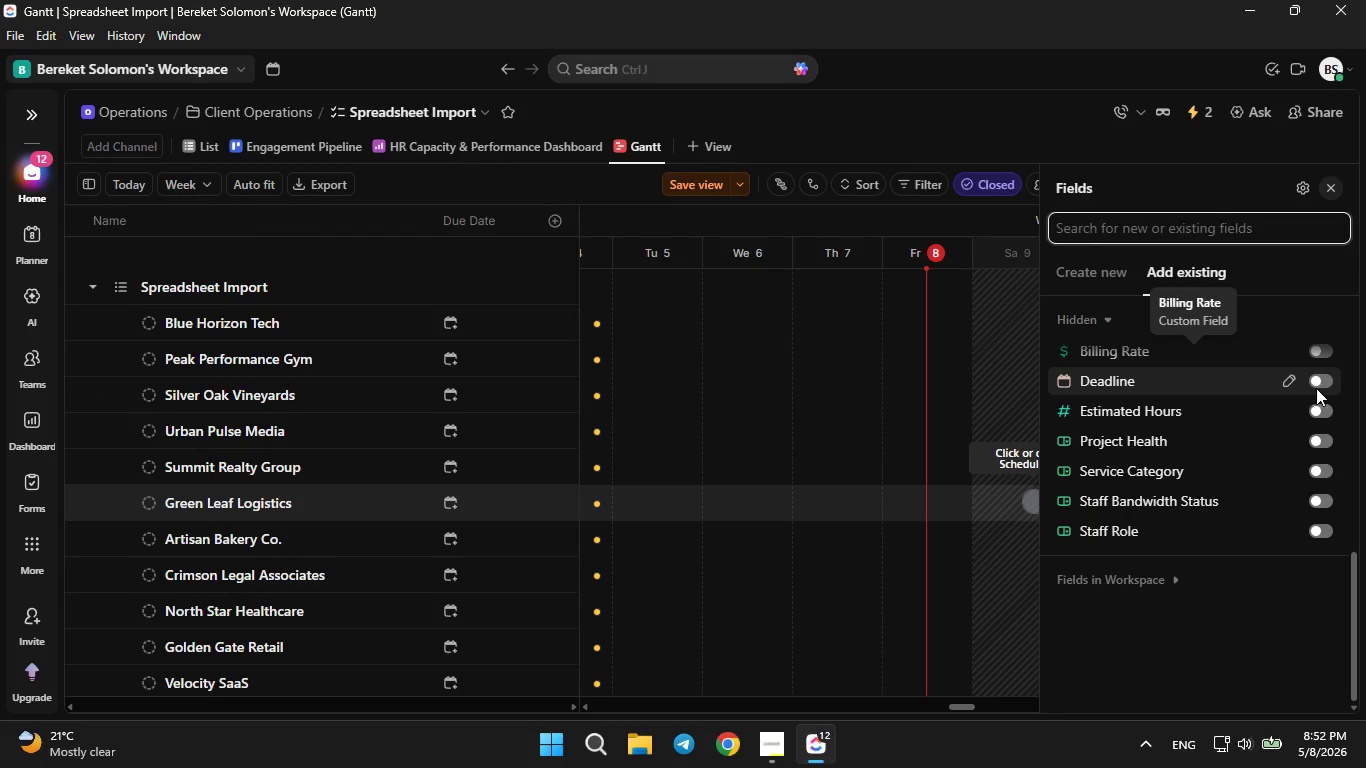 
left_click([1320, 381])
 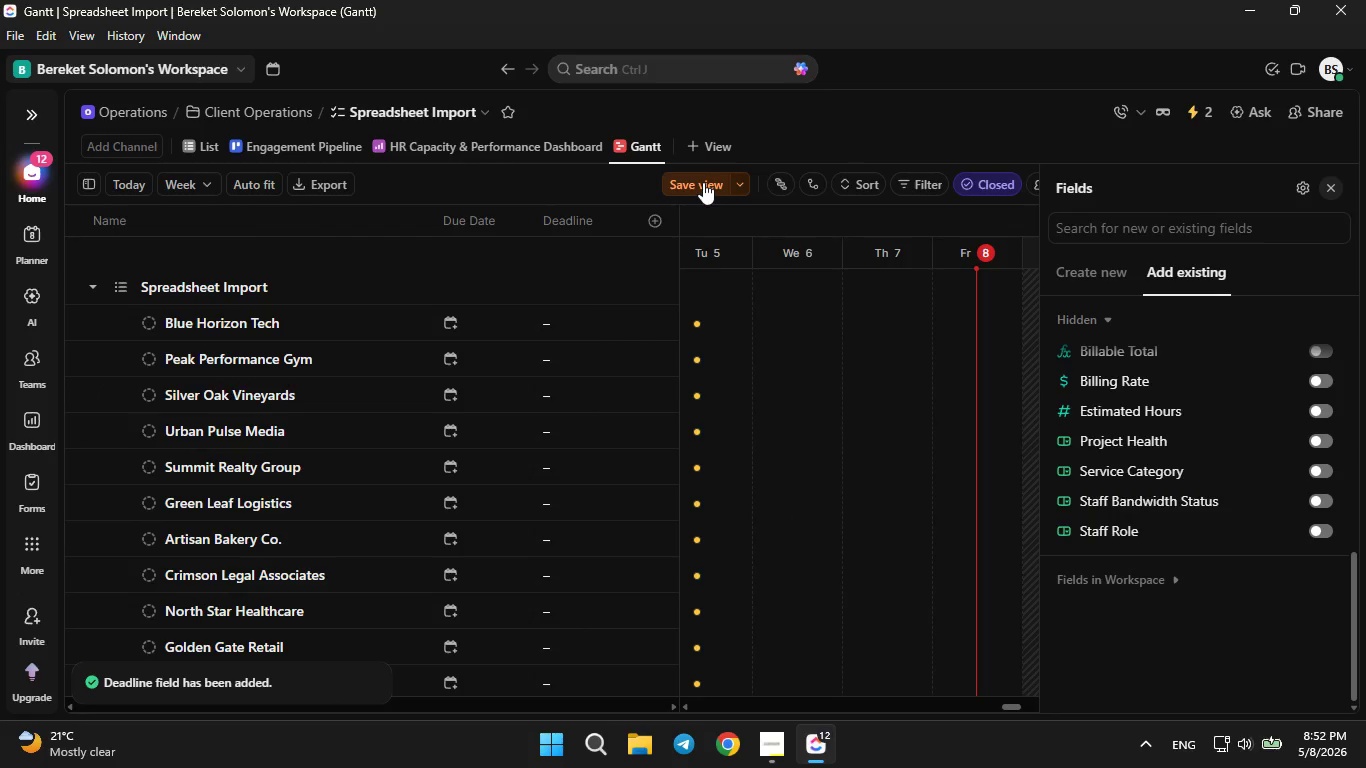 
left_click([702, 182])
 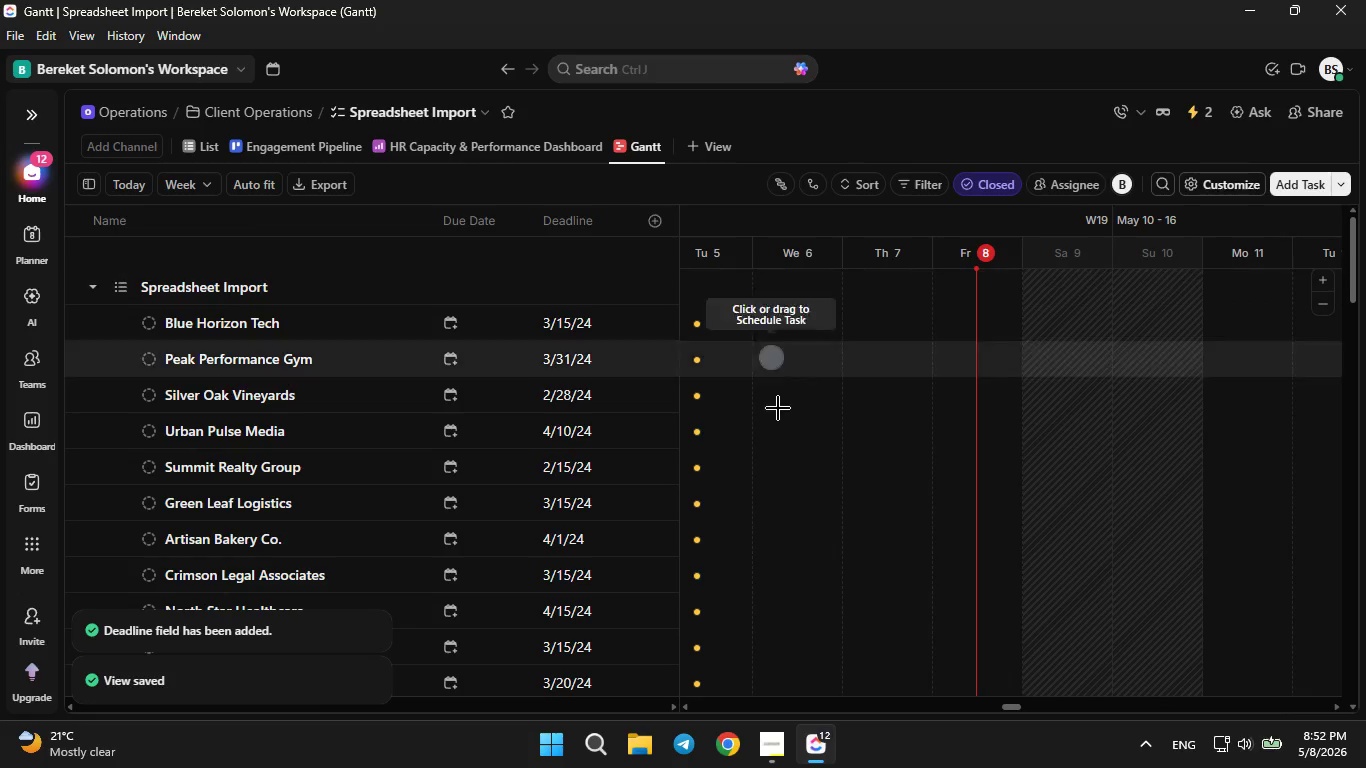 
scroll: coordinate [774, 435], scroll_direction: up, amount: 2.0
 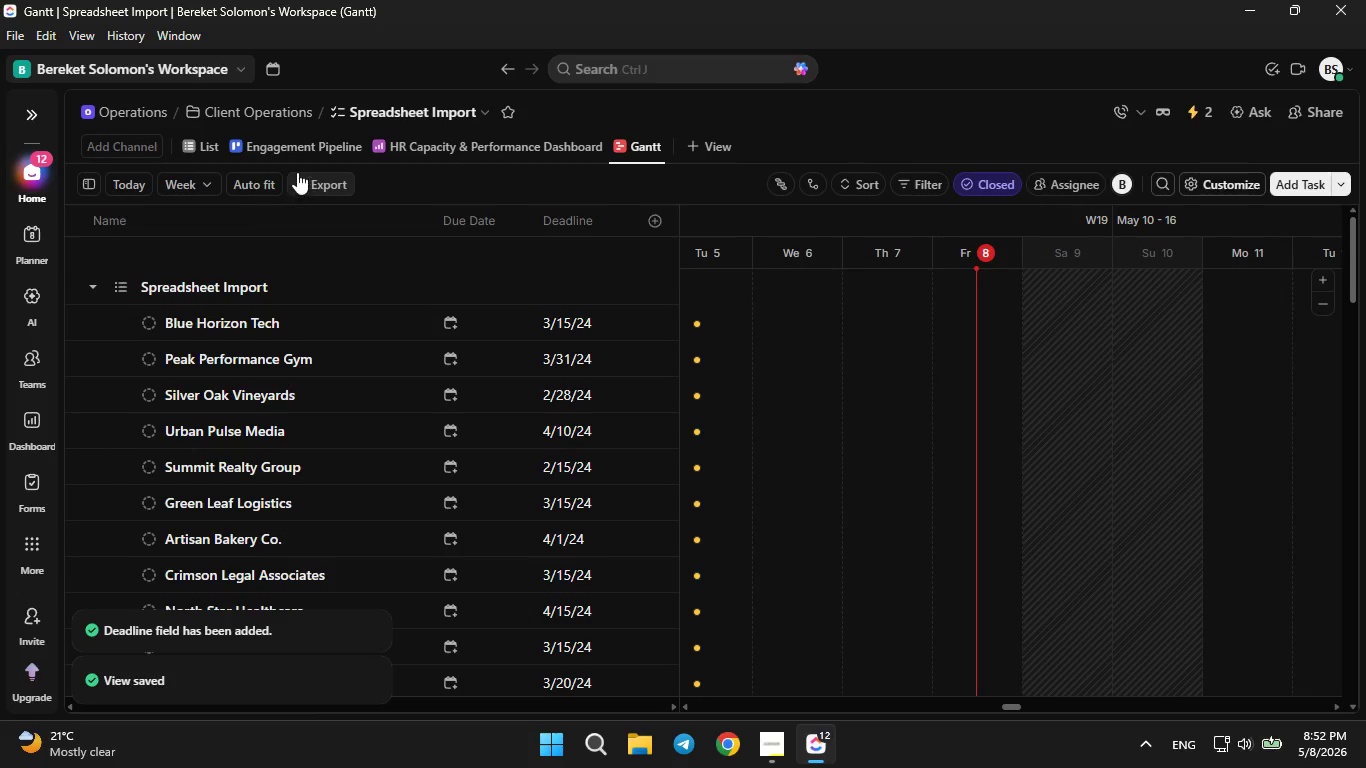 
left_click([276, 141])
 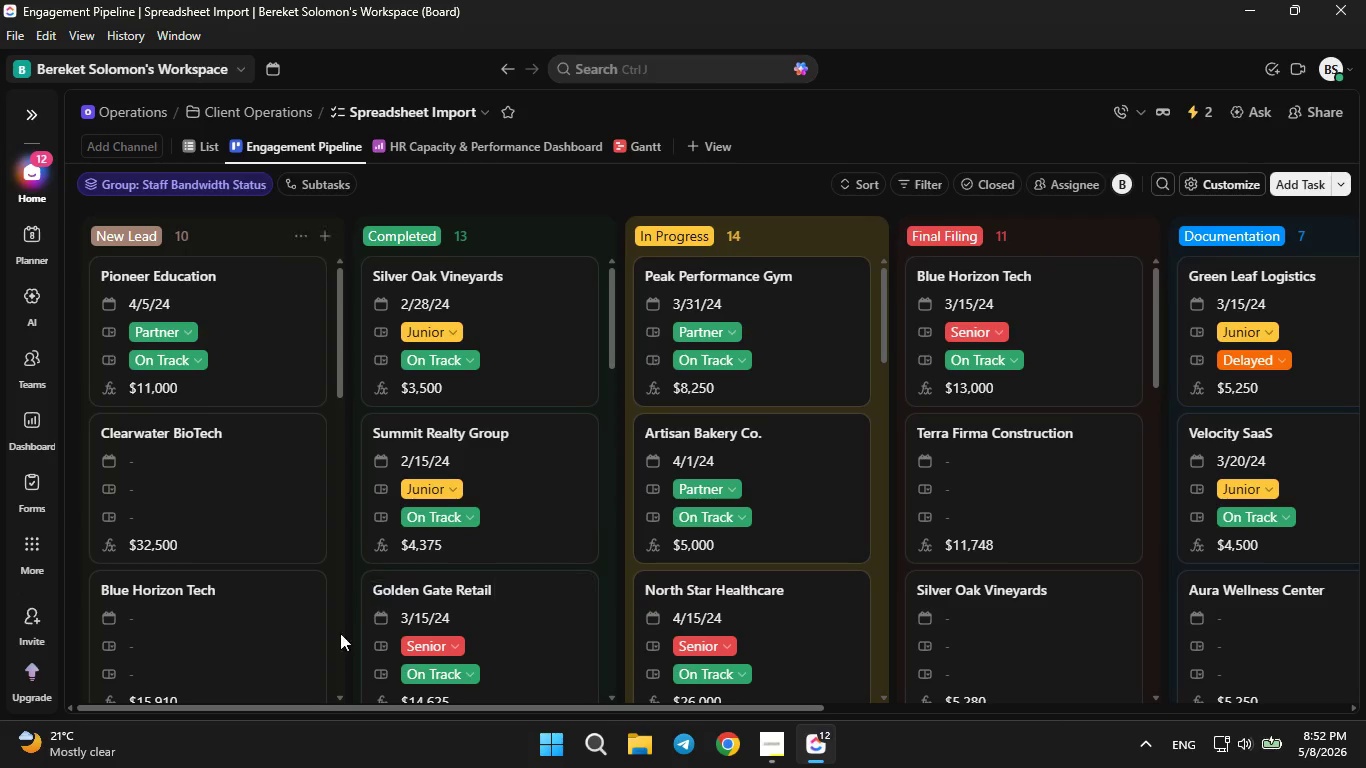 
wait(5.3)
 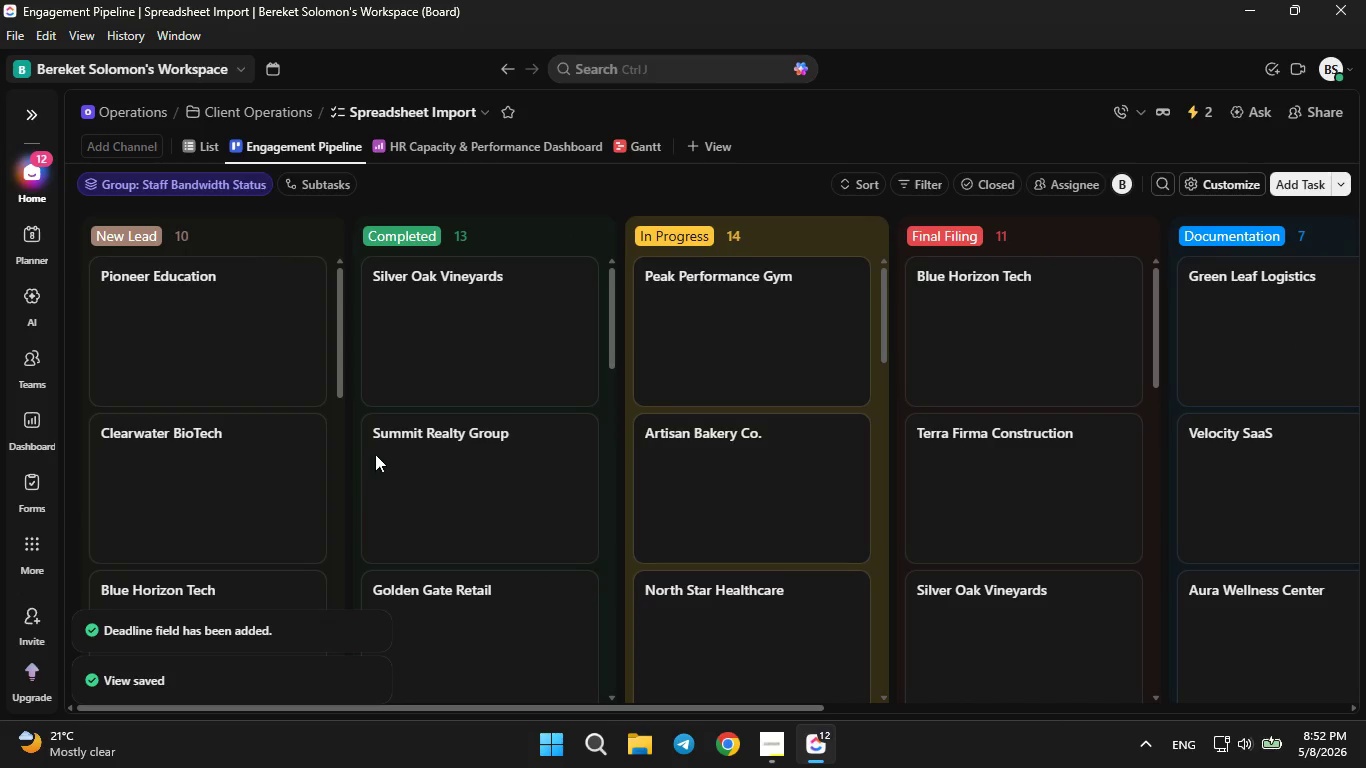 
scroll: coordinate [258, 484], scroll_direction: down, amount: 1.0
 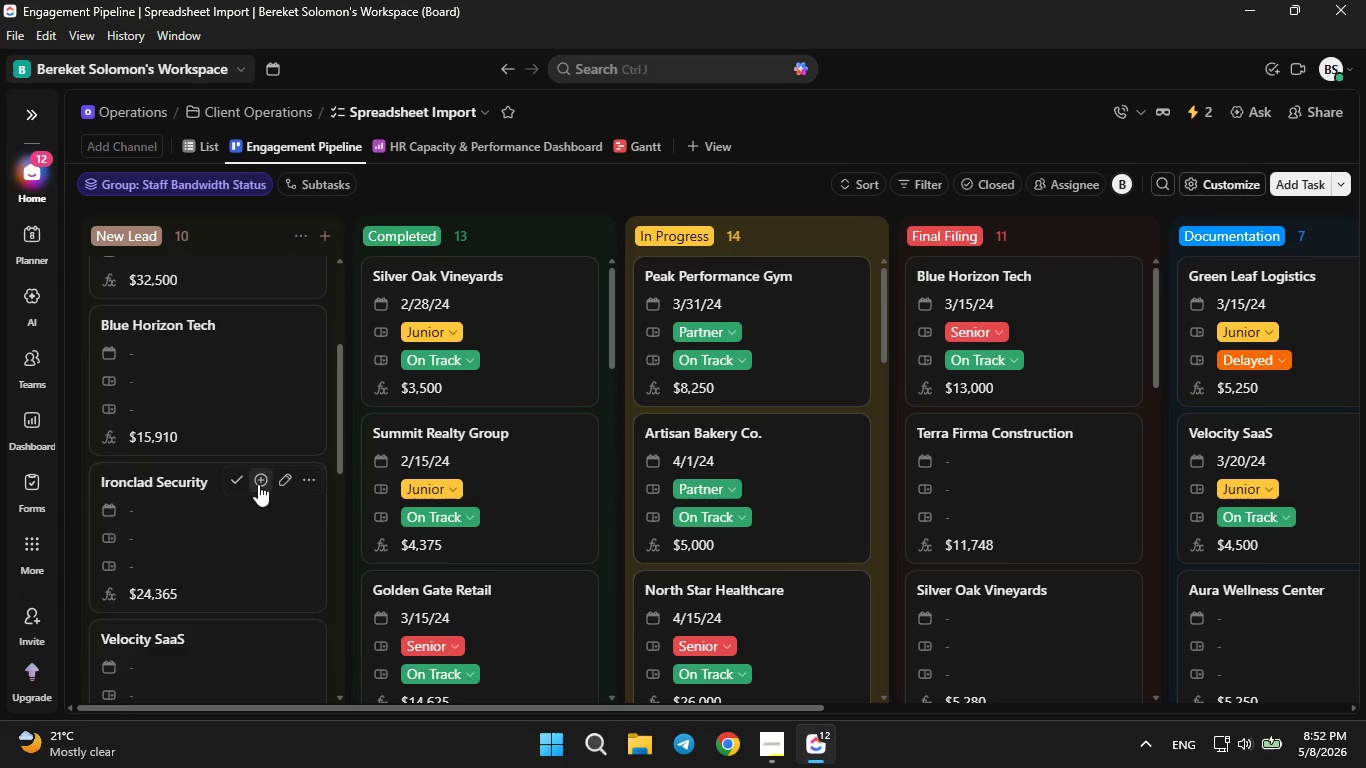 
scroll: coordinate [236, 479], scroll_direction: up, amount: 3.0
 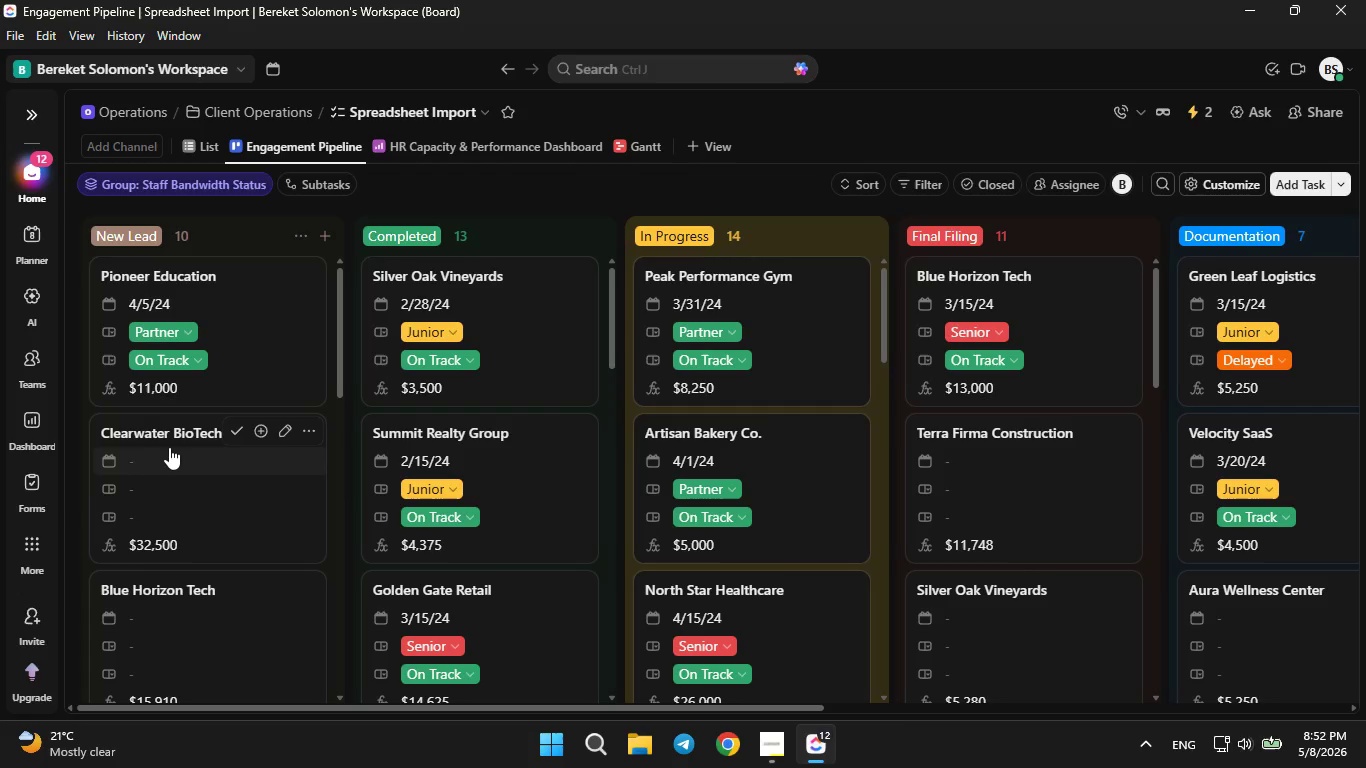 
left_click([169, 440])
 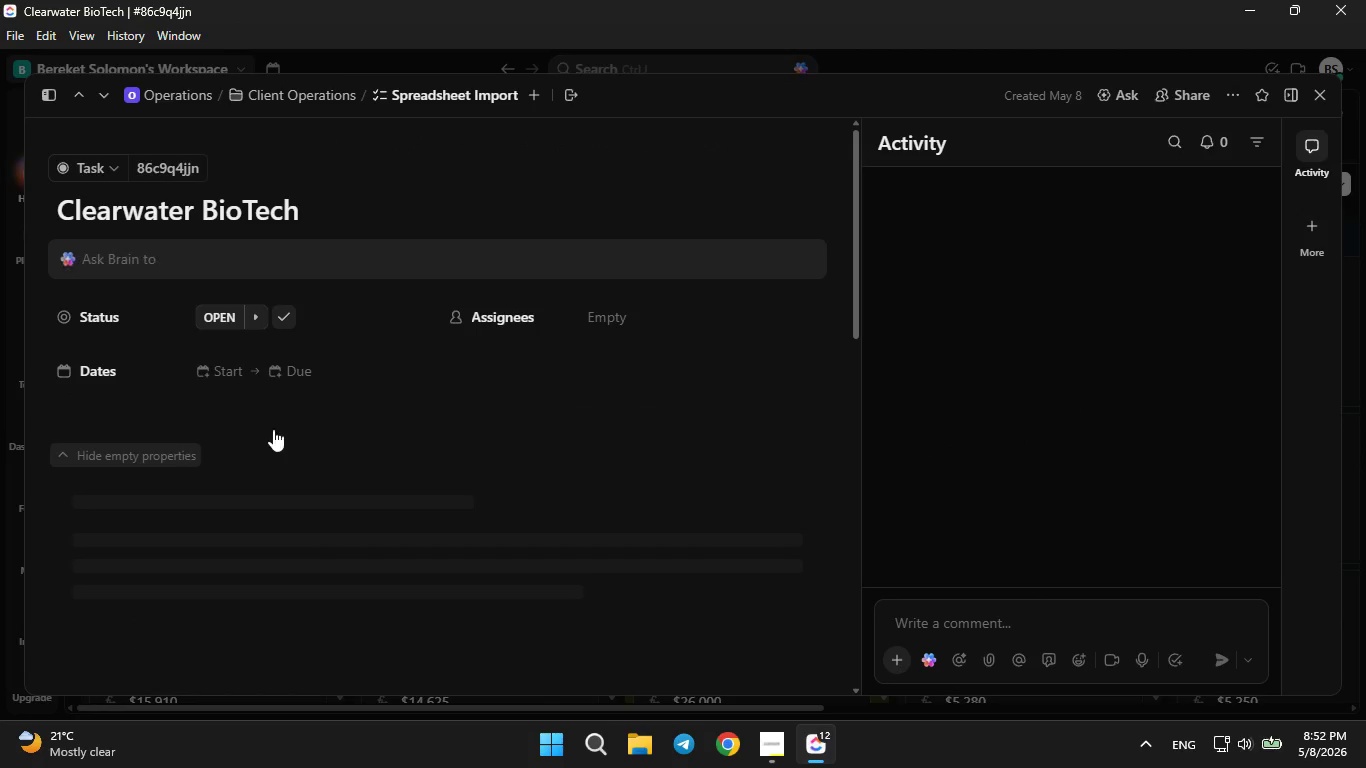 
scroll: coordinate [303, 420], scroll_direction: up, amount: 1.0
 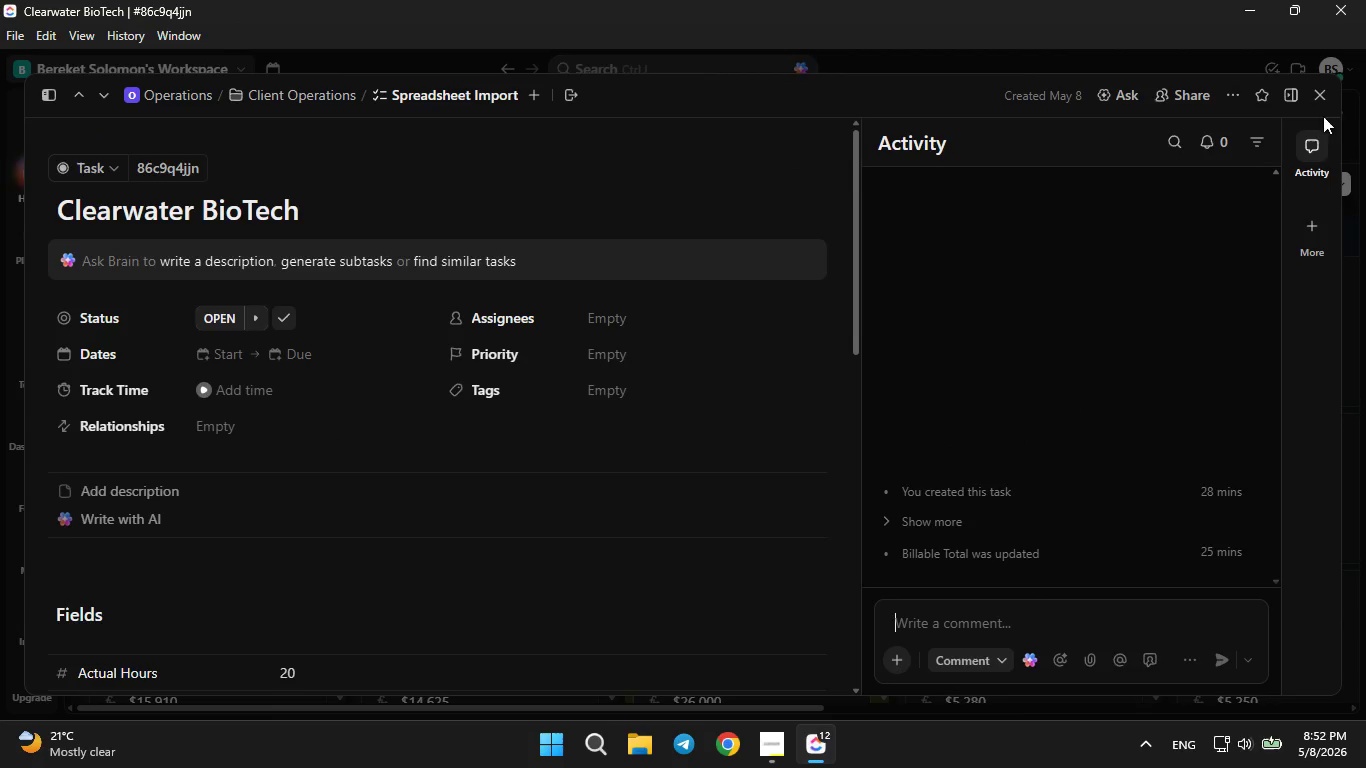 
left_click([1326, 97])
 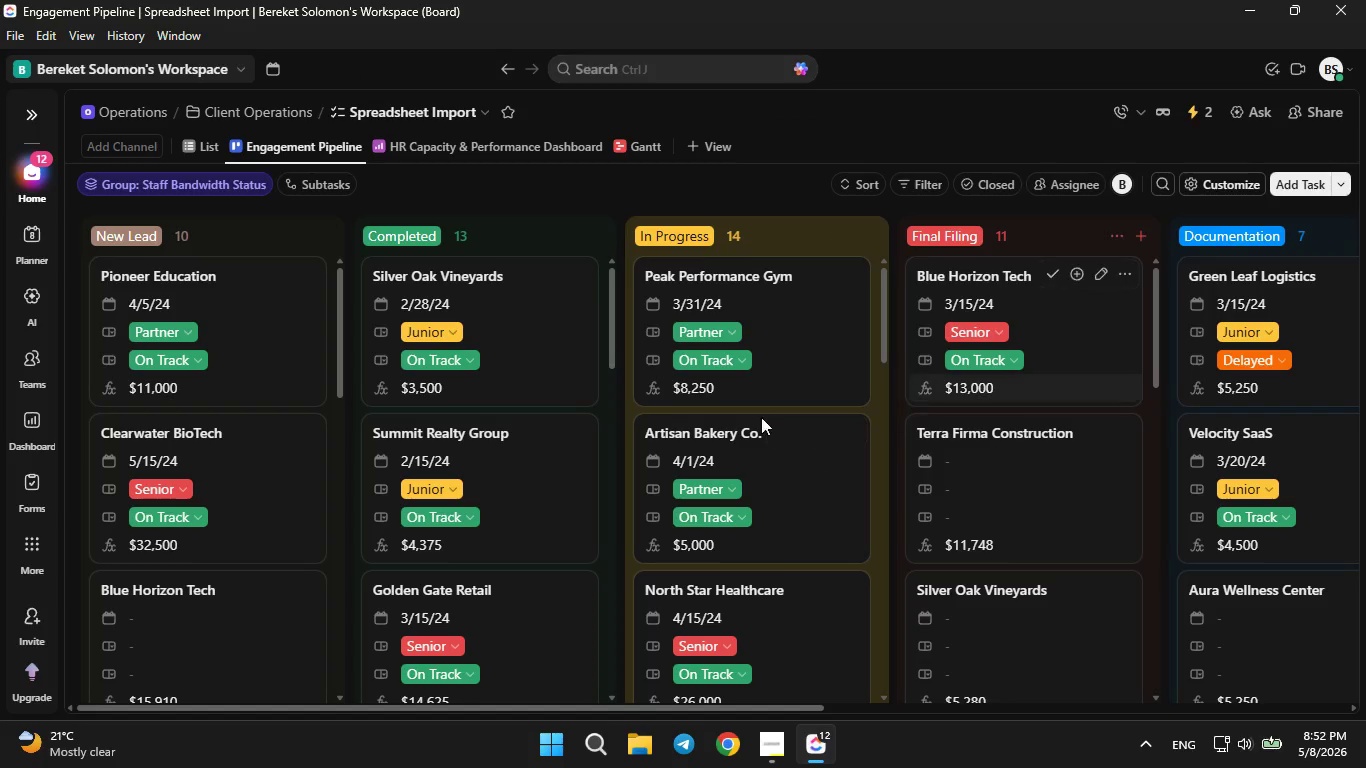 
scroll: coordinate [279, 502], scroll_direction: down, amount: 23.0
 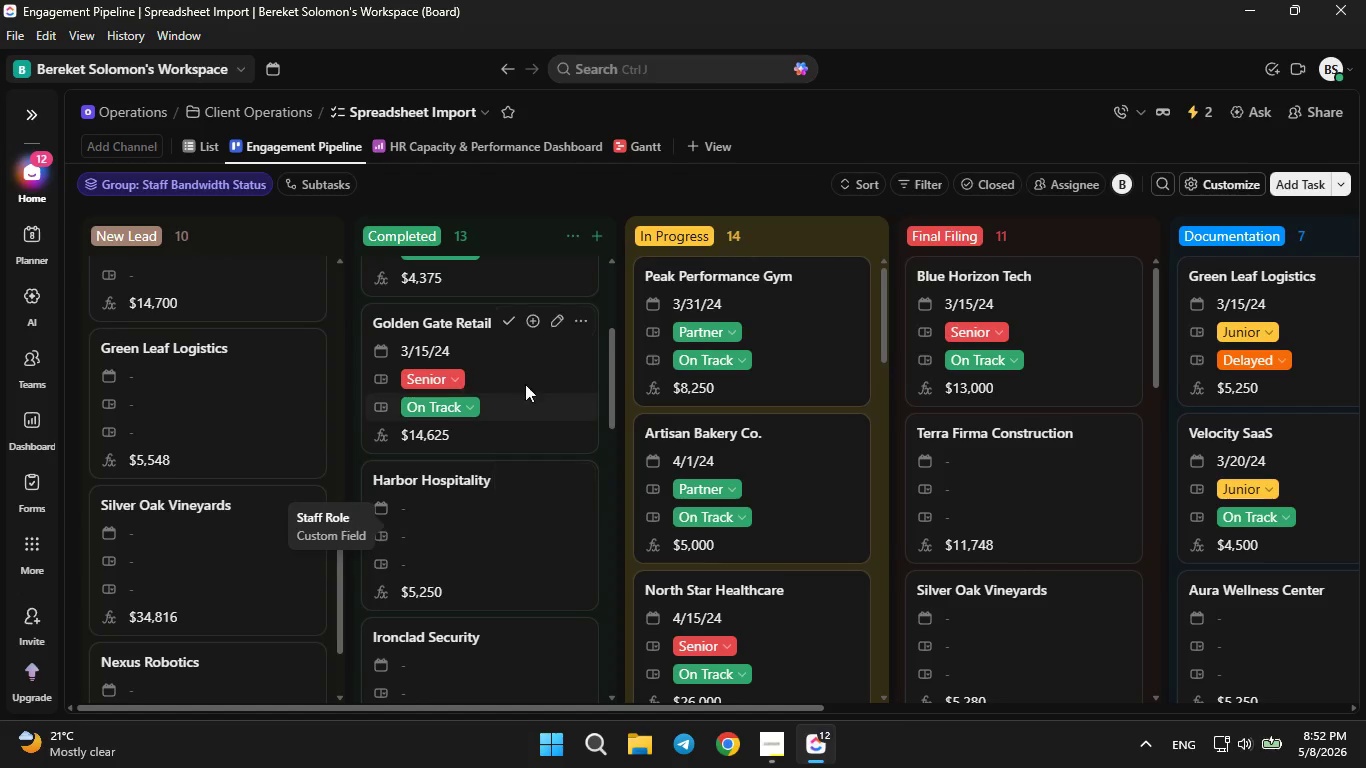 
left_click([628, 143])
 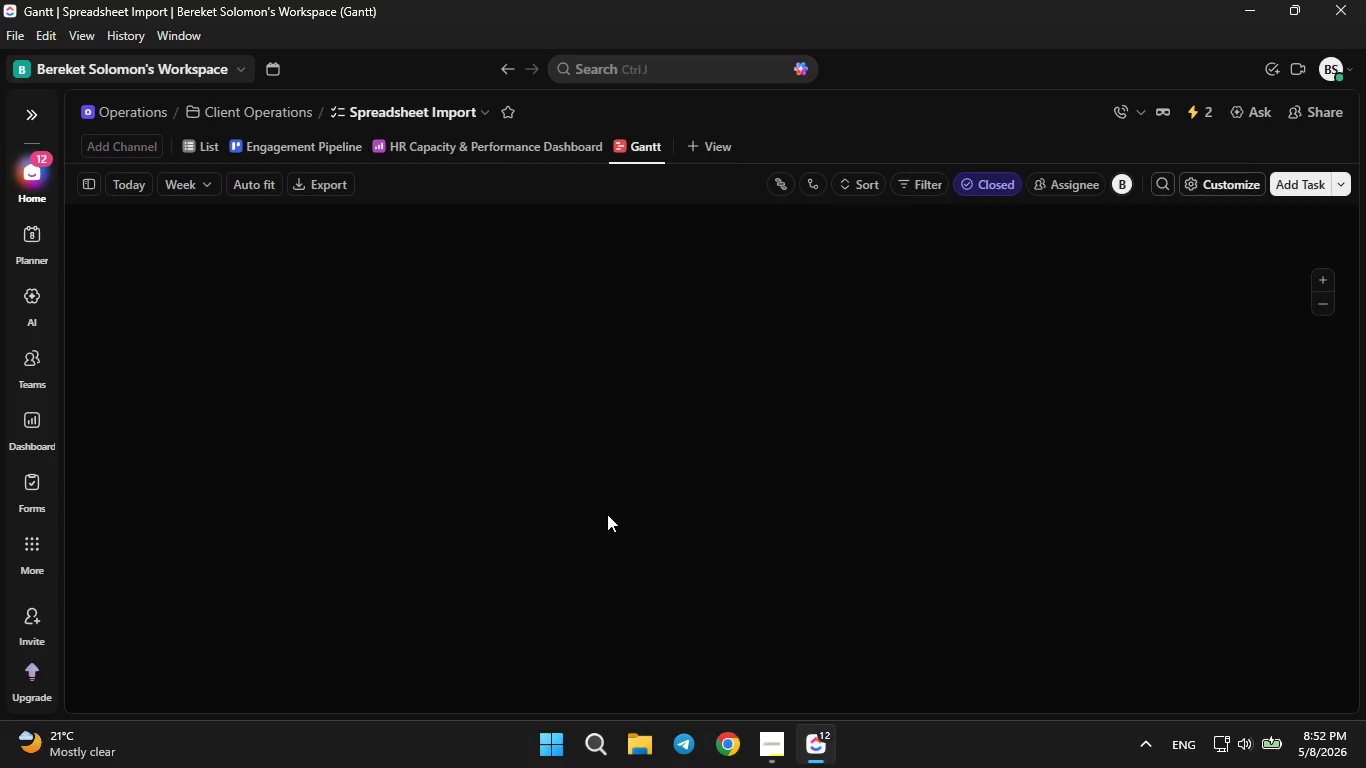 
key(PrintScreen)
 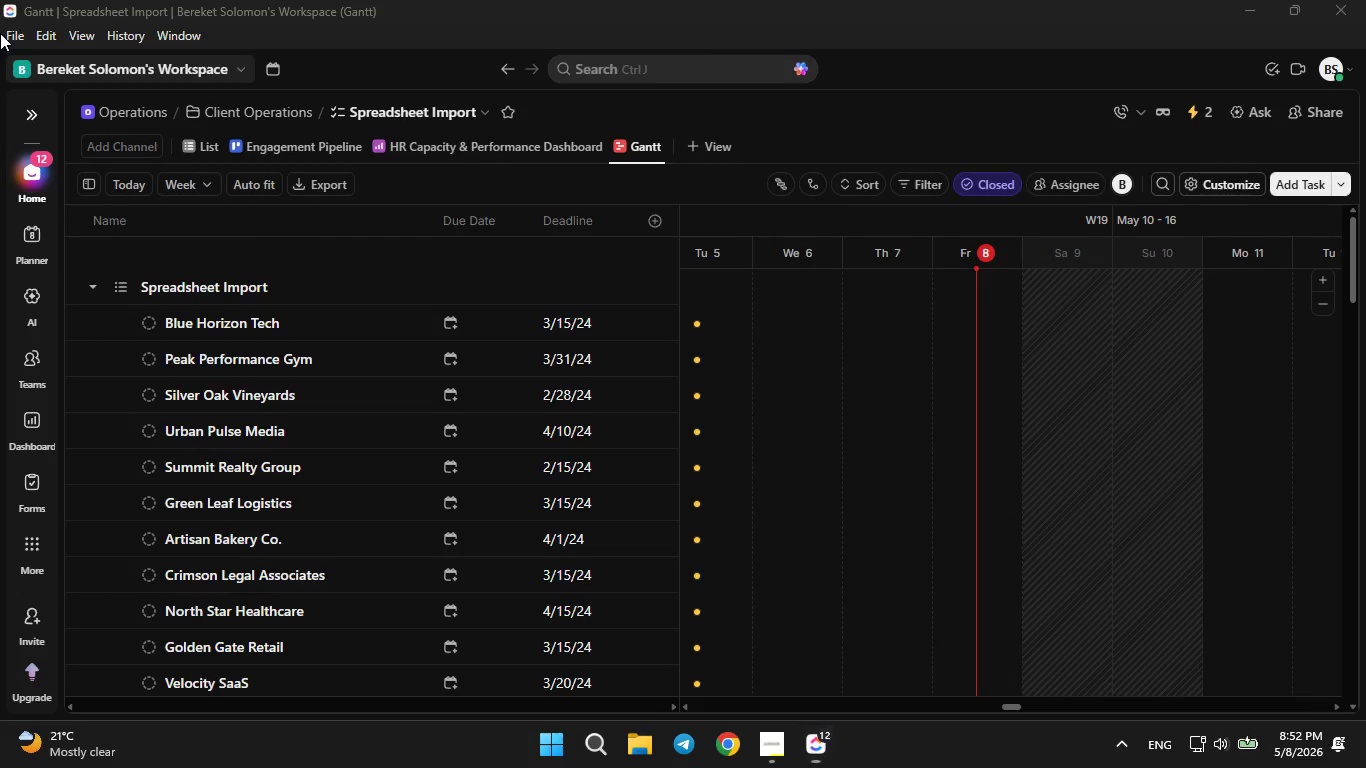 
left_click_drag(start_coordinate=[0, 35], to_coordinate=[1365, 707])
 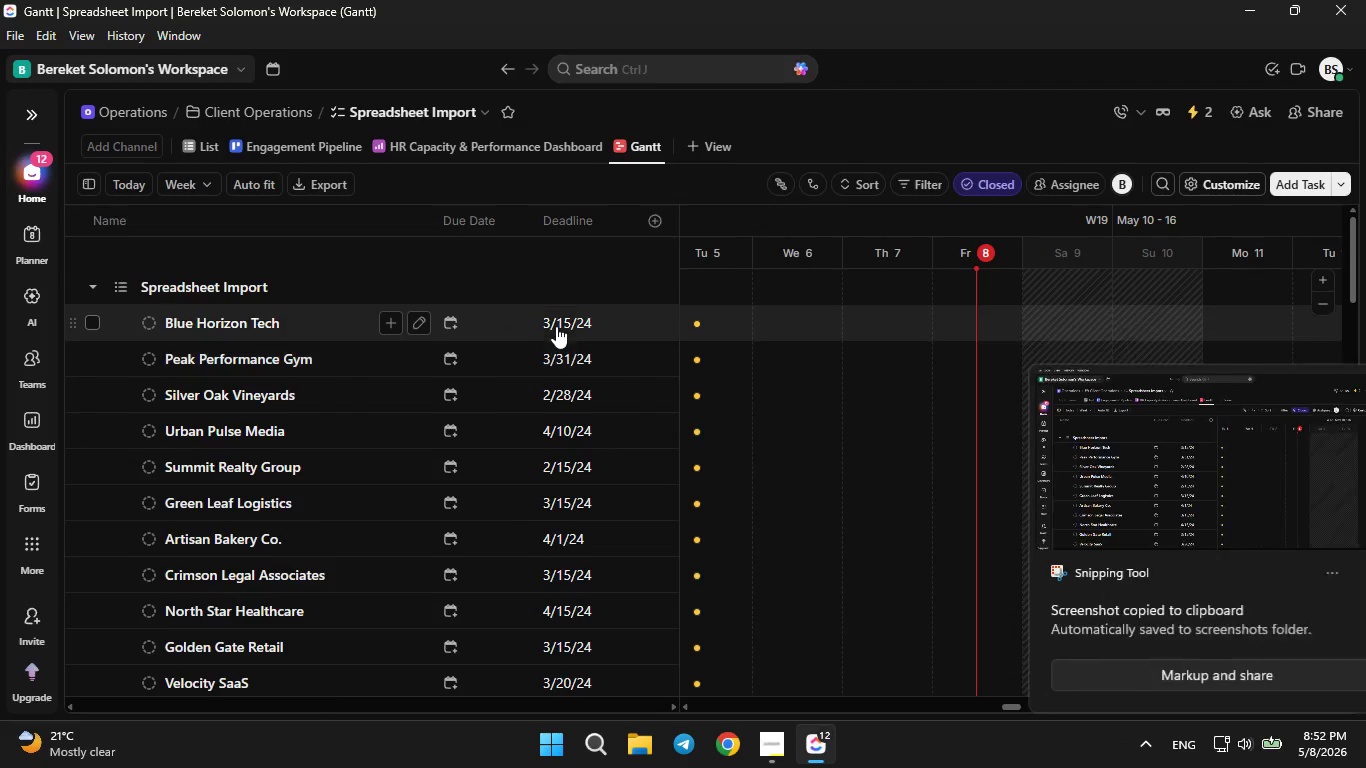 
left_click_drag(start_coordinate=[556, 324], to_coordinate=[800, 353])
 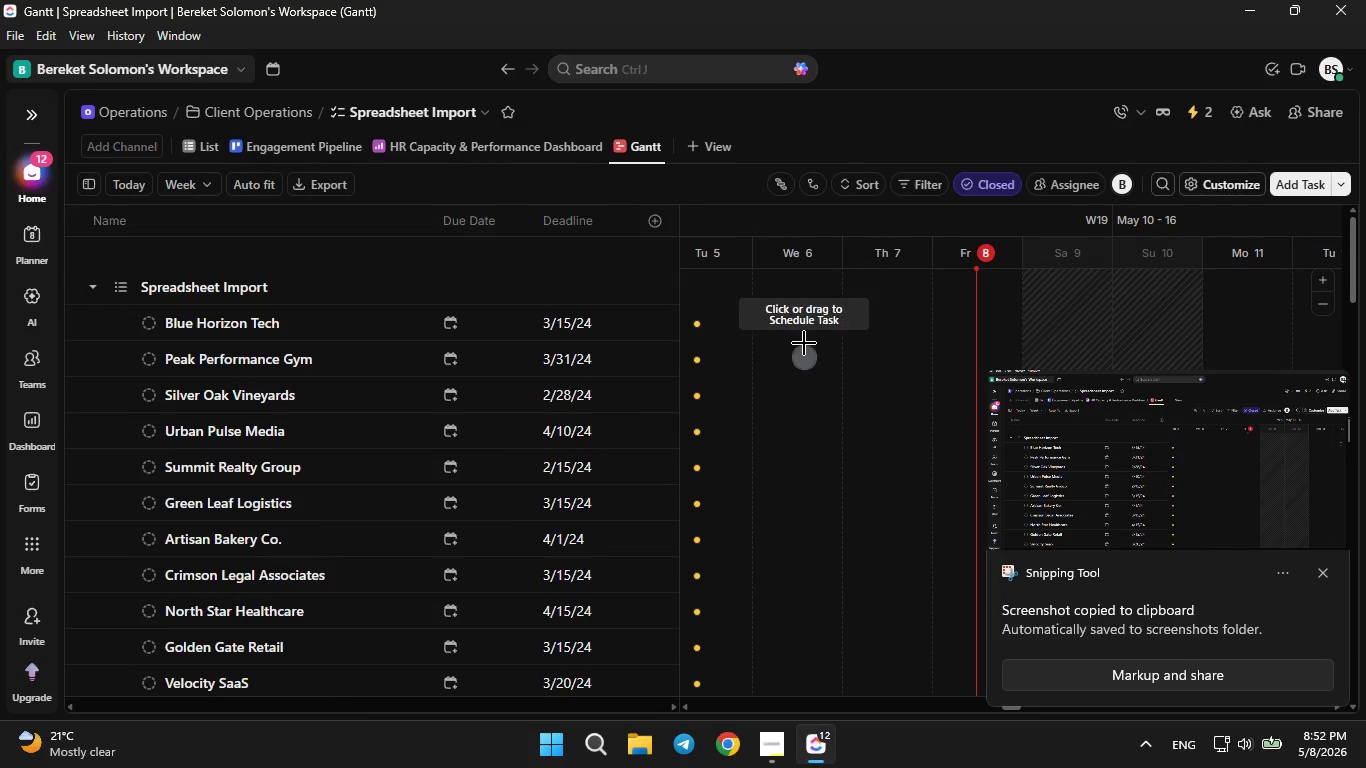 
left_click([804, 343])
 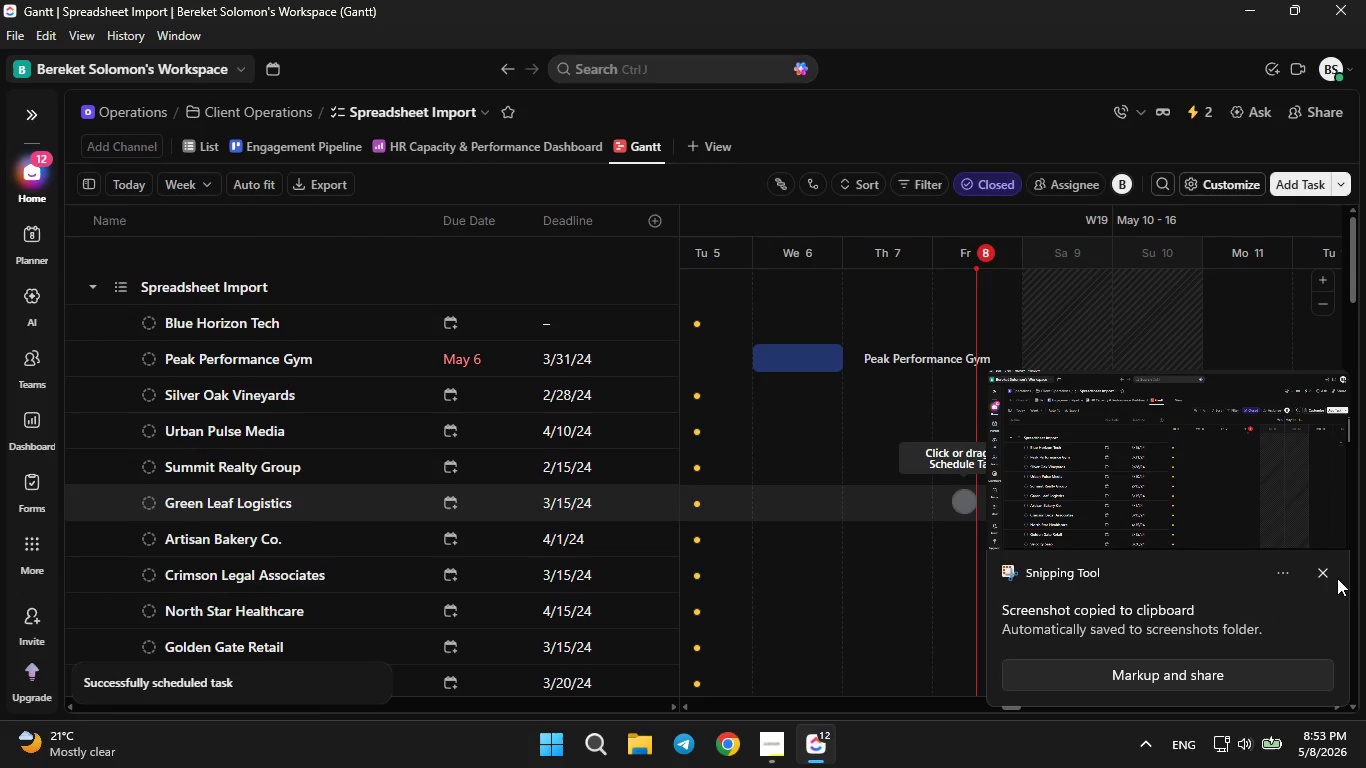 
left_click([1332, 574])
 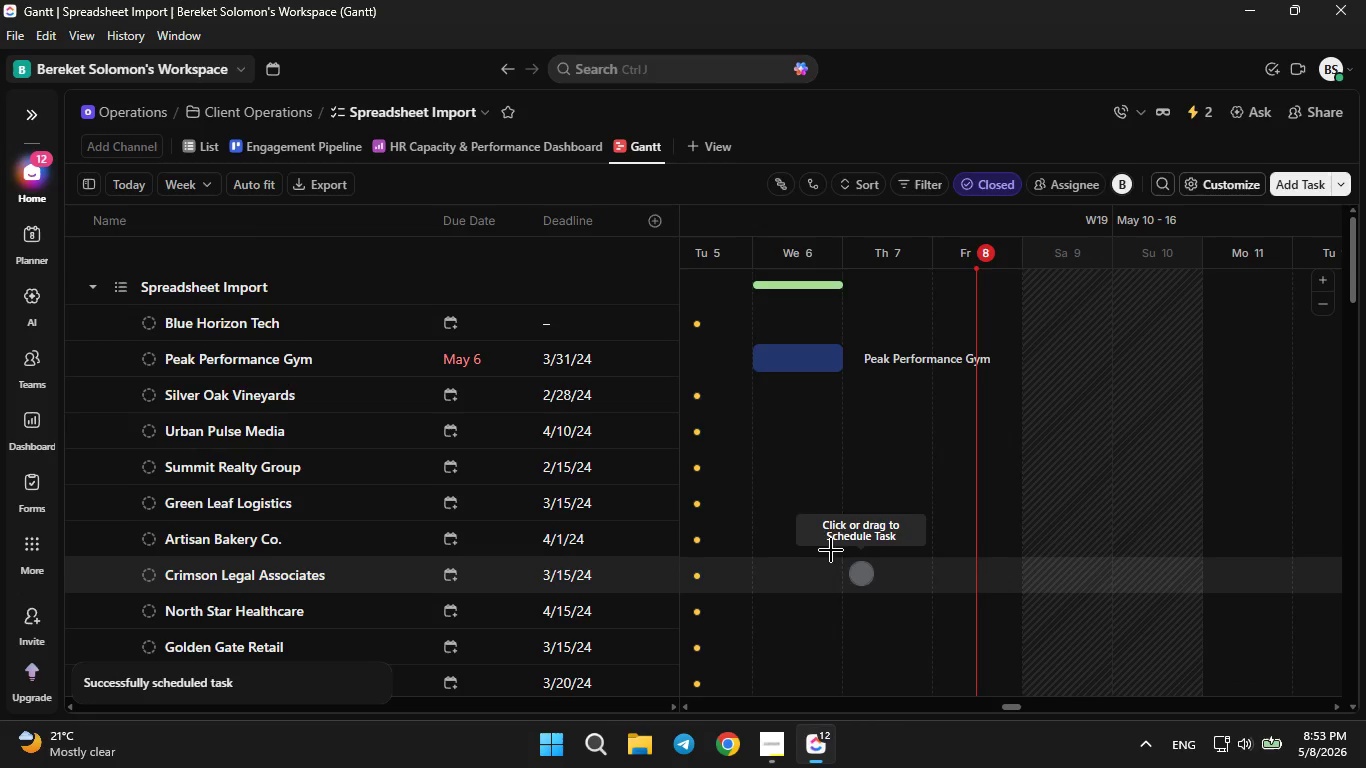 
scroll: coordinate [814, 525], scroll_direction: up, amount: 2.0
 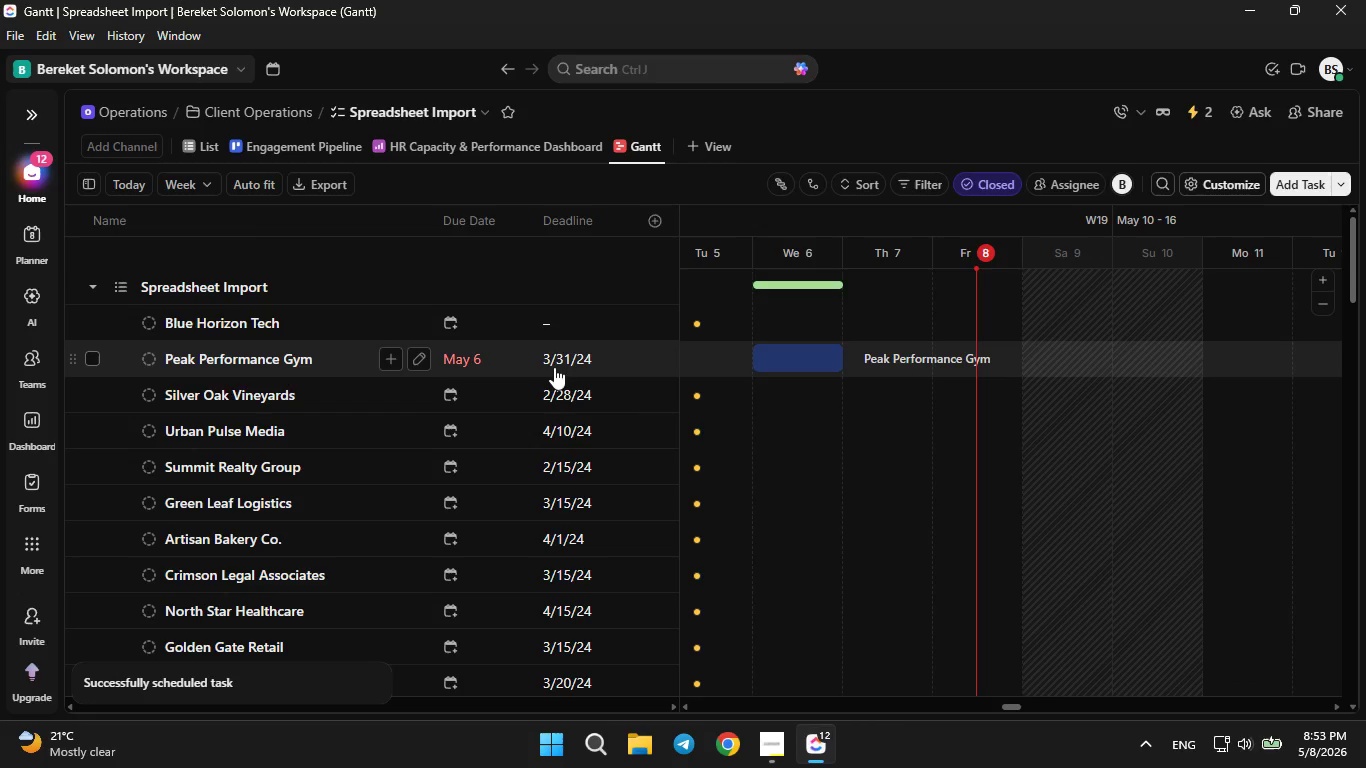 
left_click_drag(start_coordinate=[554, 366], to_coordinate=[892, 421])
 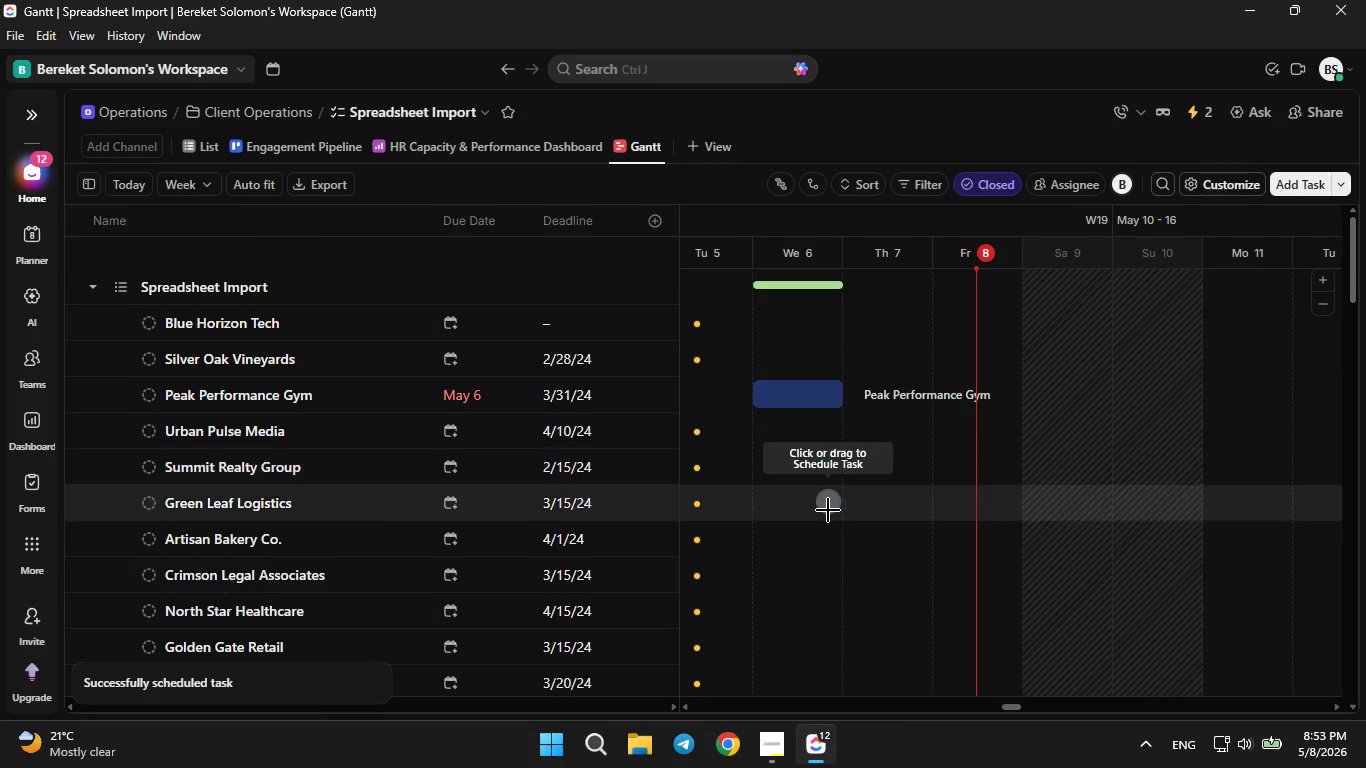 
left_click([833, 494])
 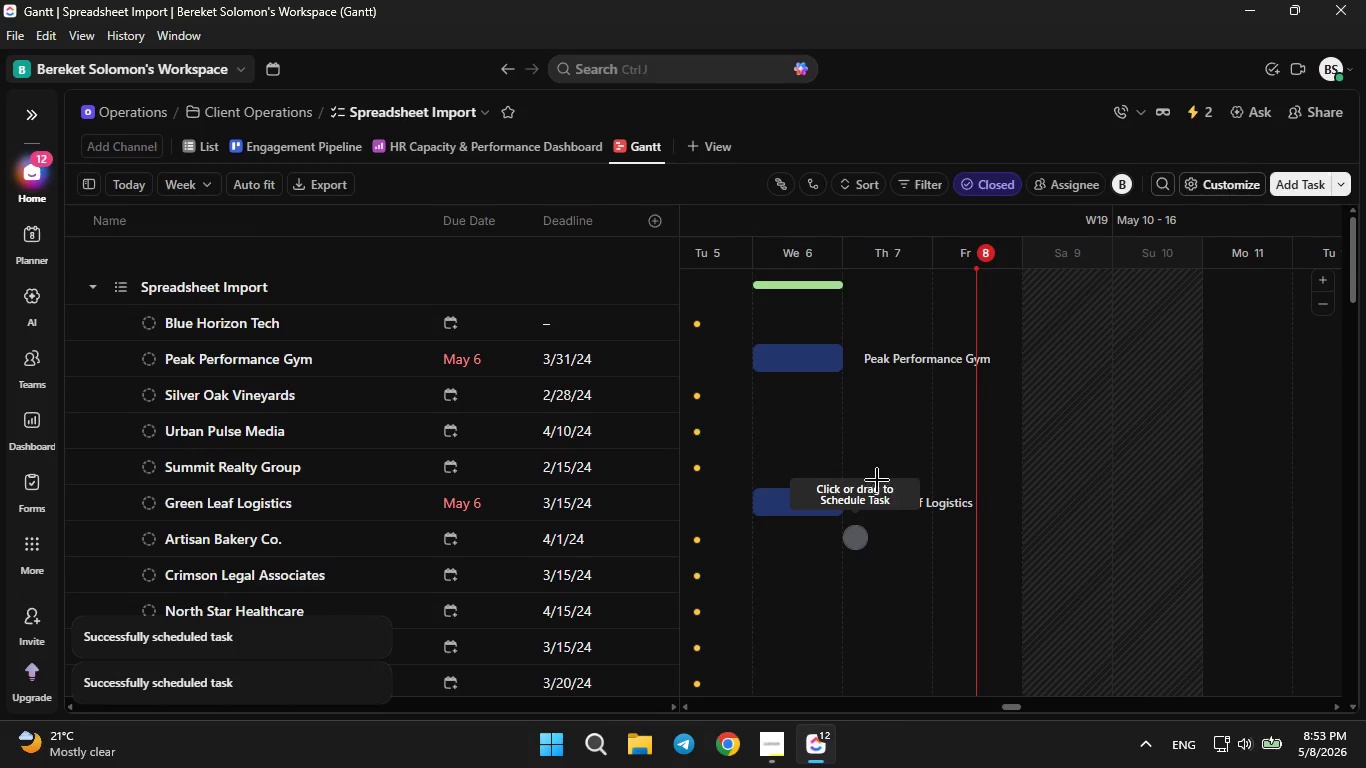 
scroll: coordinate [898, 509], scroll_direction: up, amount: 4.0
 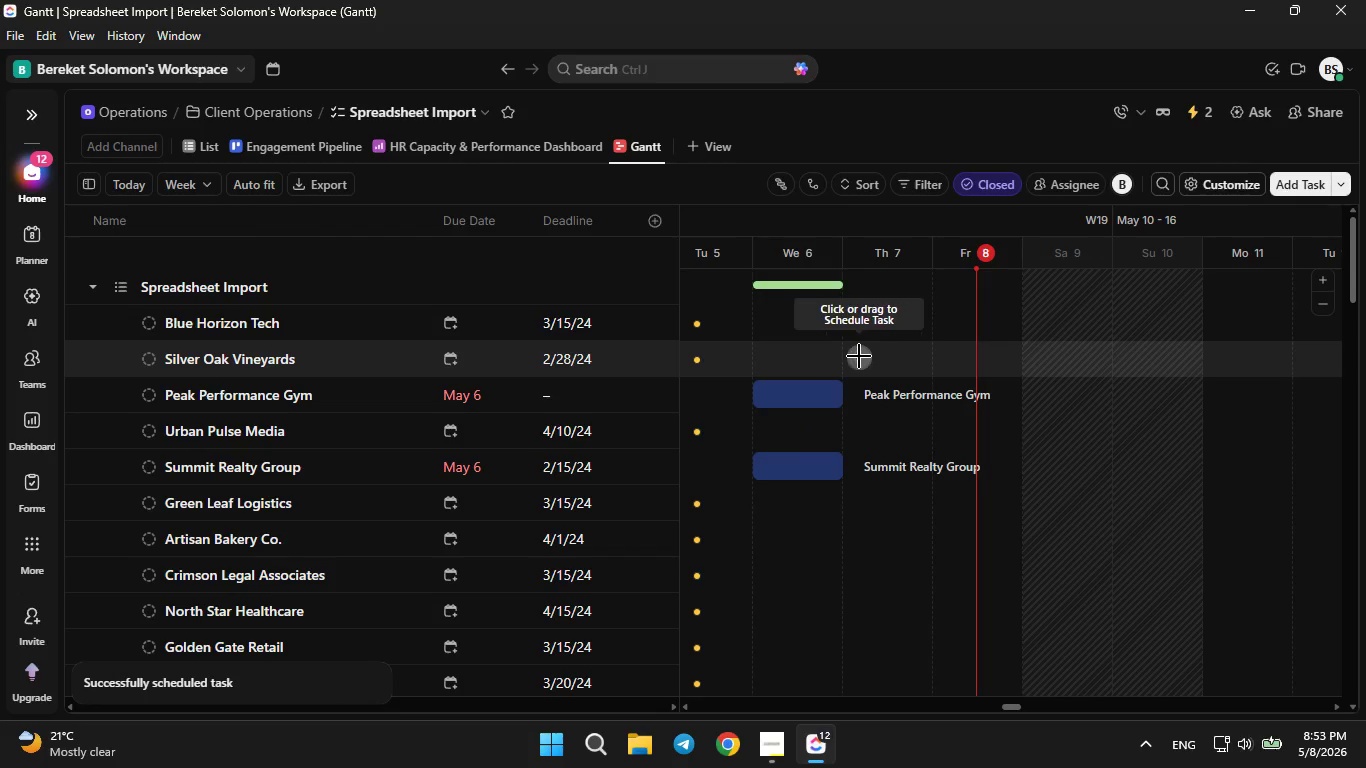 
left_click([1029, 497])
 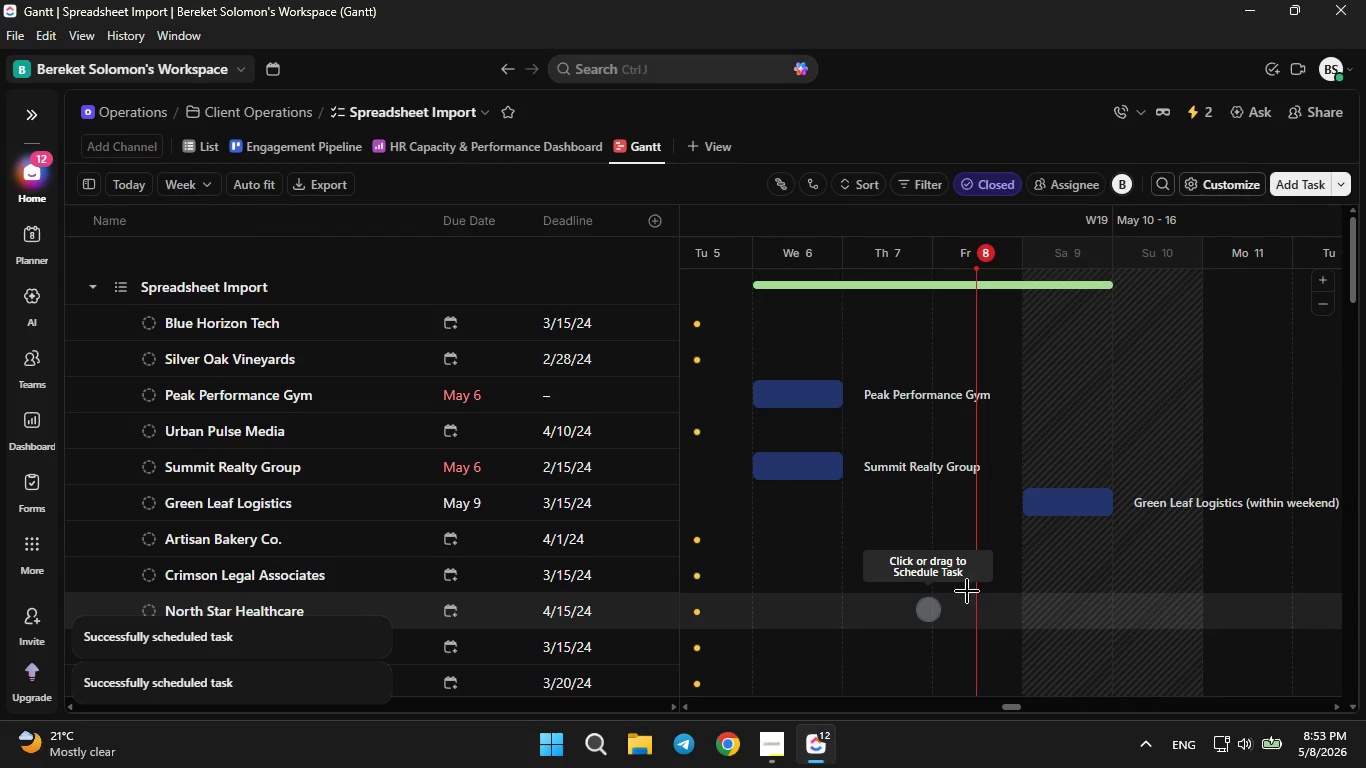 
left_click([875, 633])
 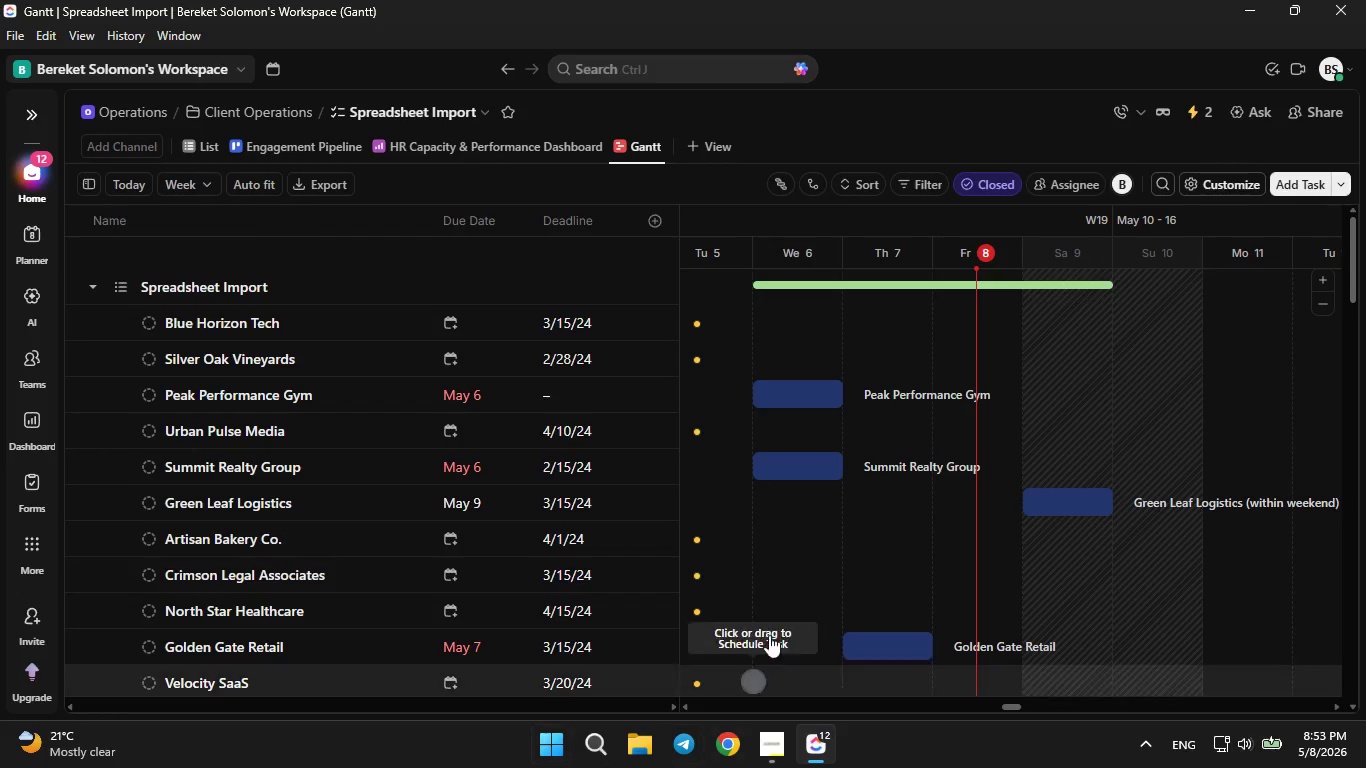 
wait(6.31)
 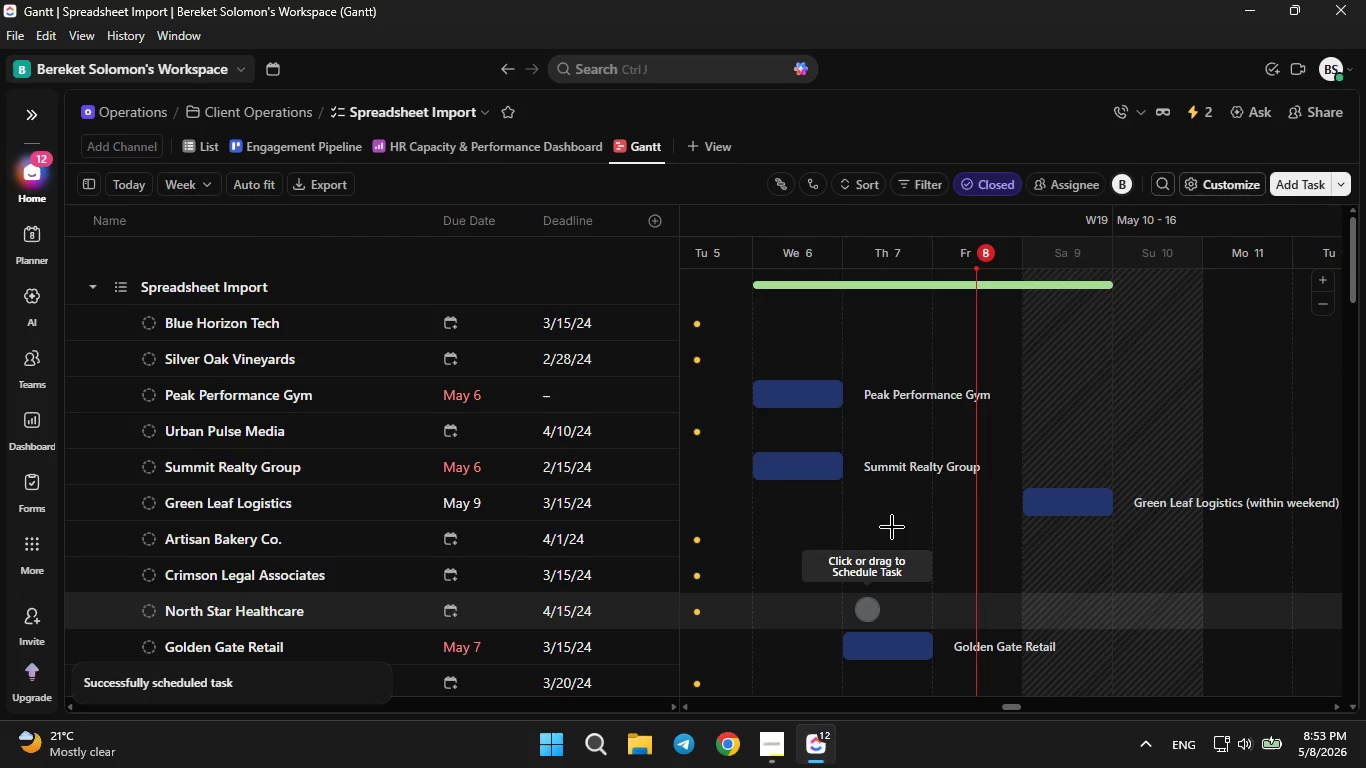 
key(PrintScreen)
 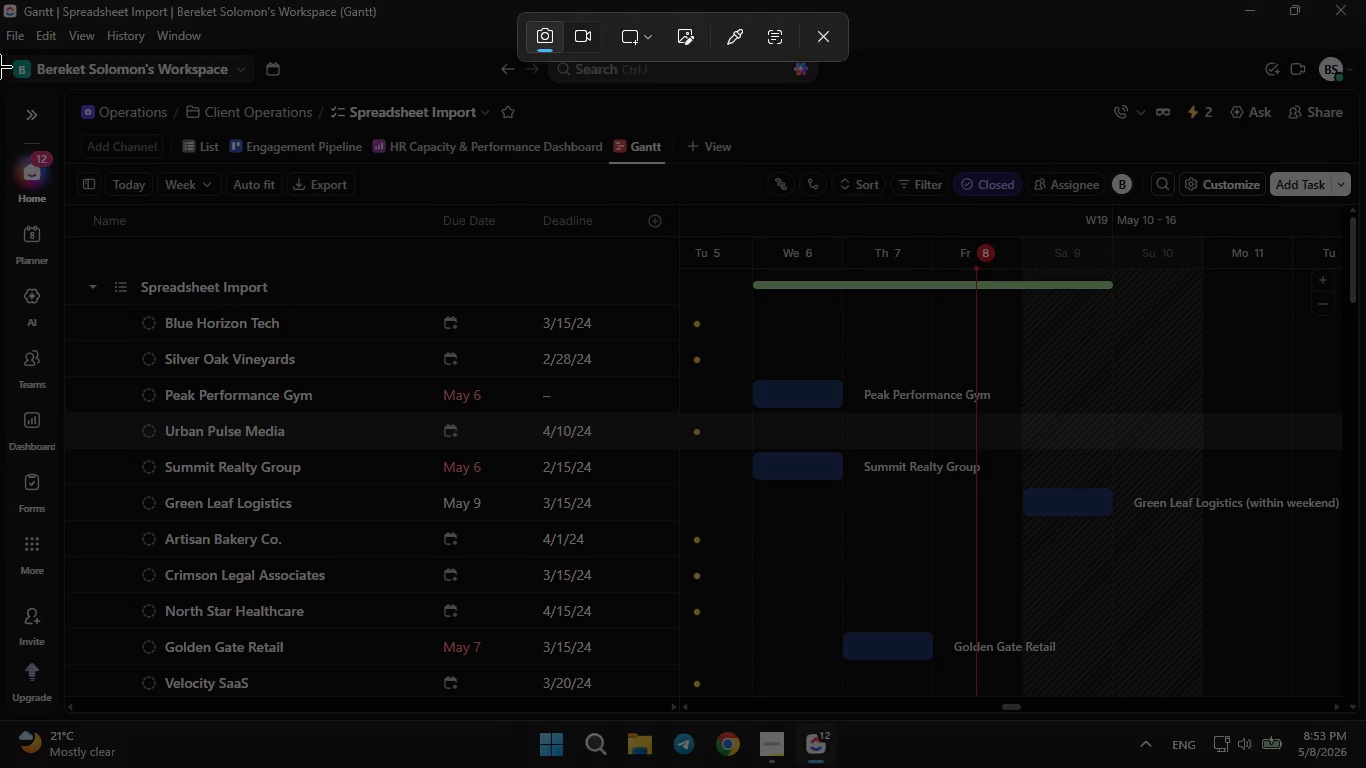 
left_click_drag(start_coordinate=[0, 47], to_coordinate=[1365, 717])
 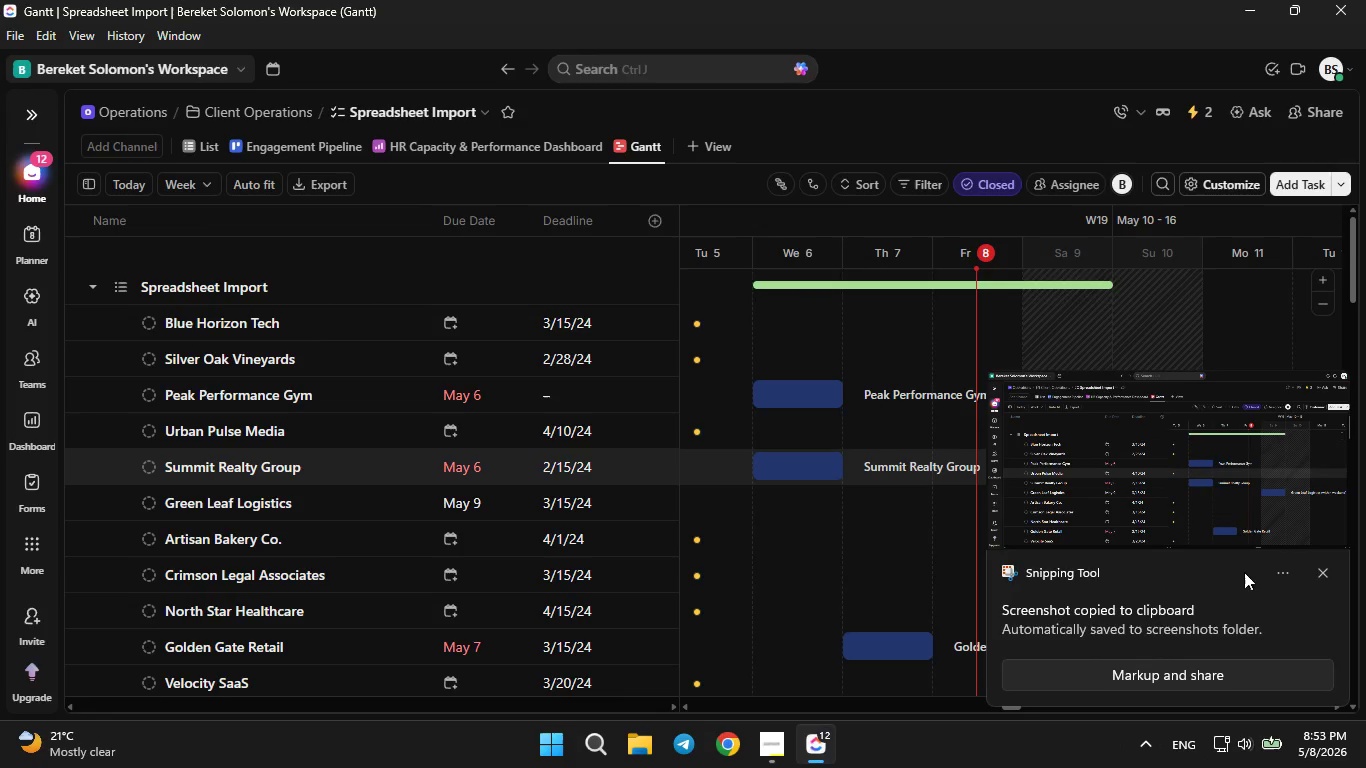 
left_click([1317, 576])
 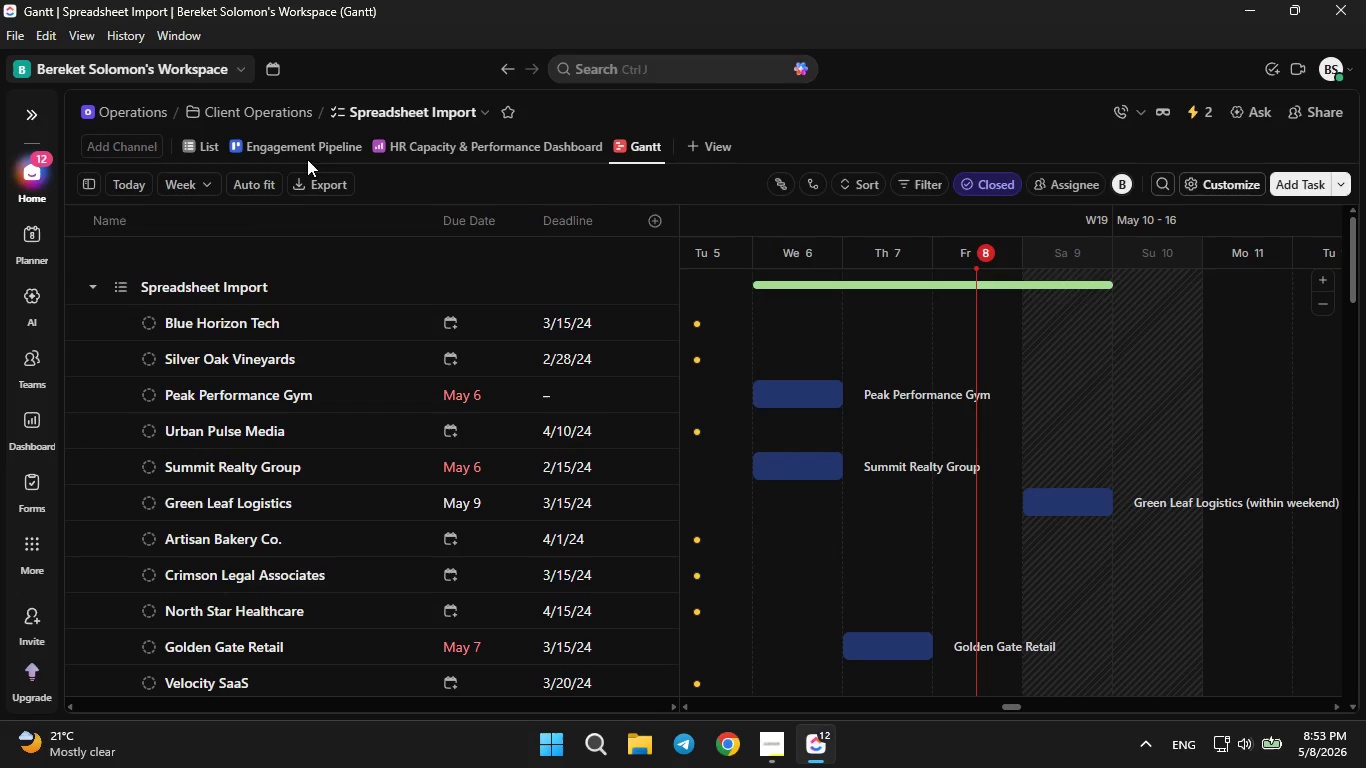 
mouse_move([273, 153])
 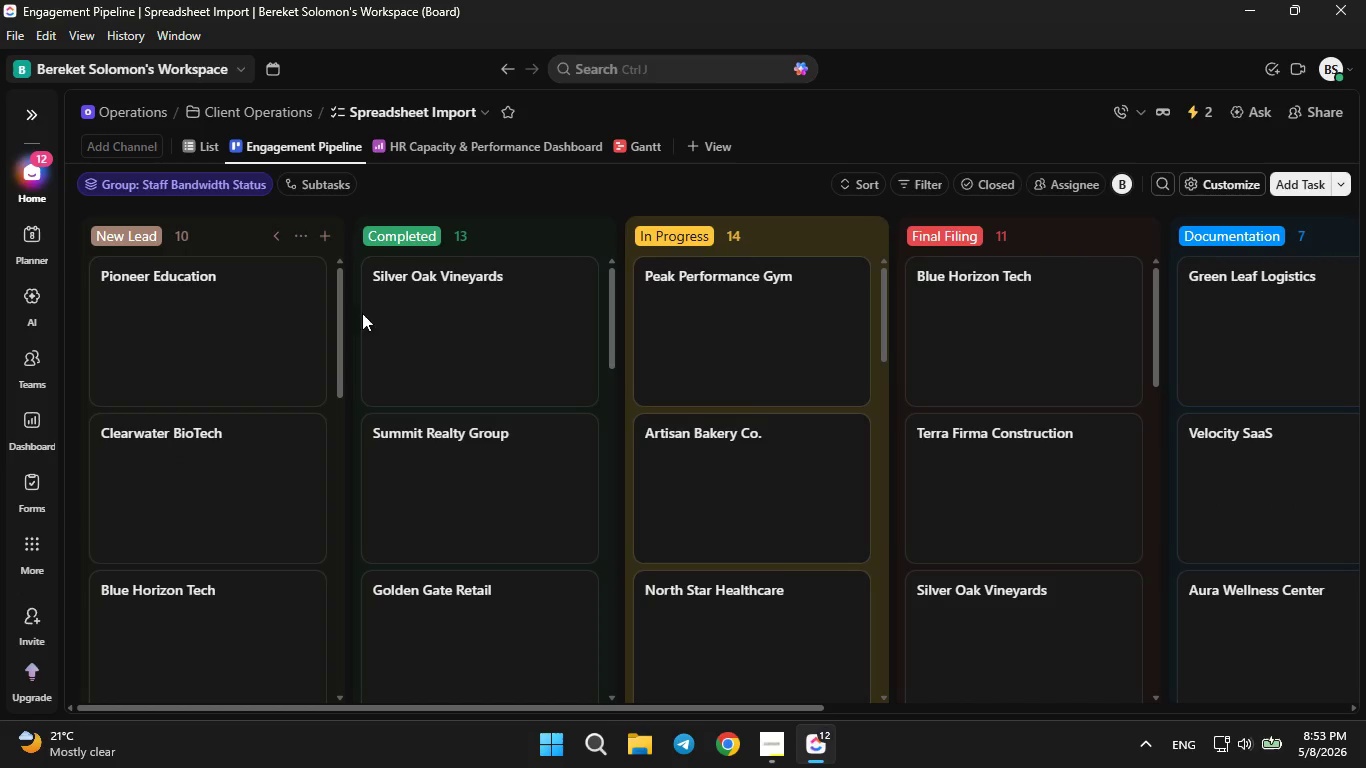 
mouse_move([376, 341])
 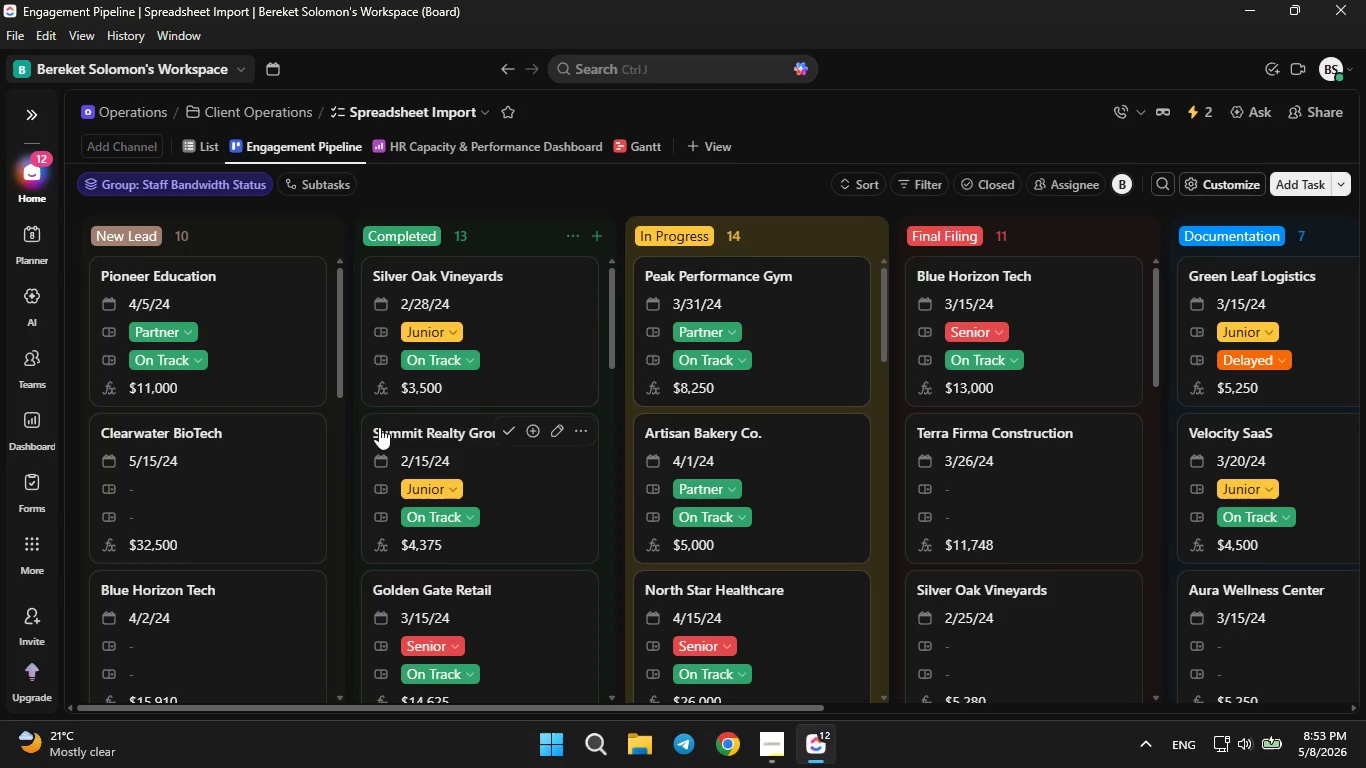 
scroll: coordinate [795, 558], scroll_direction: down, amount: 59.0
 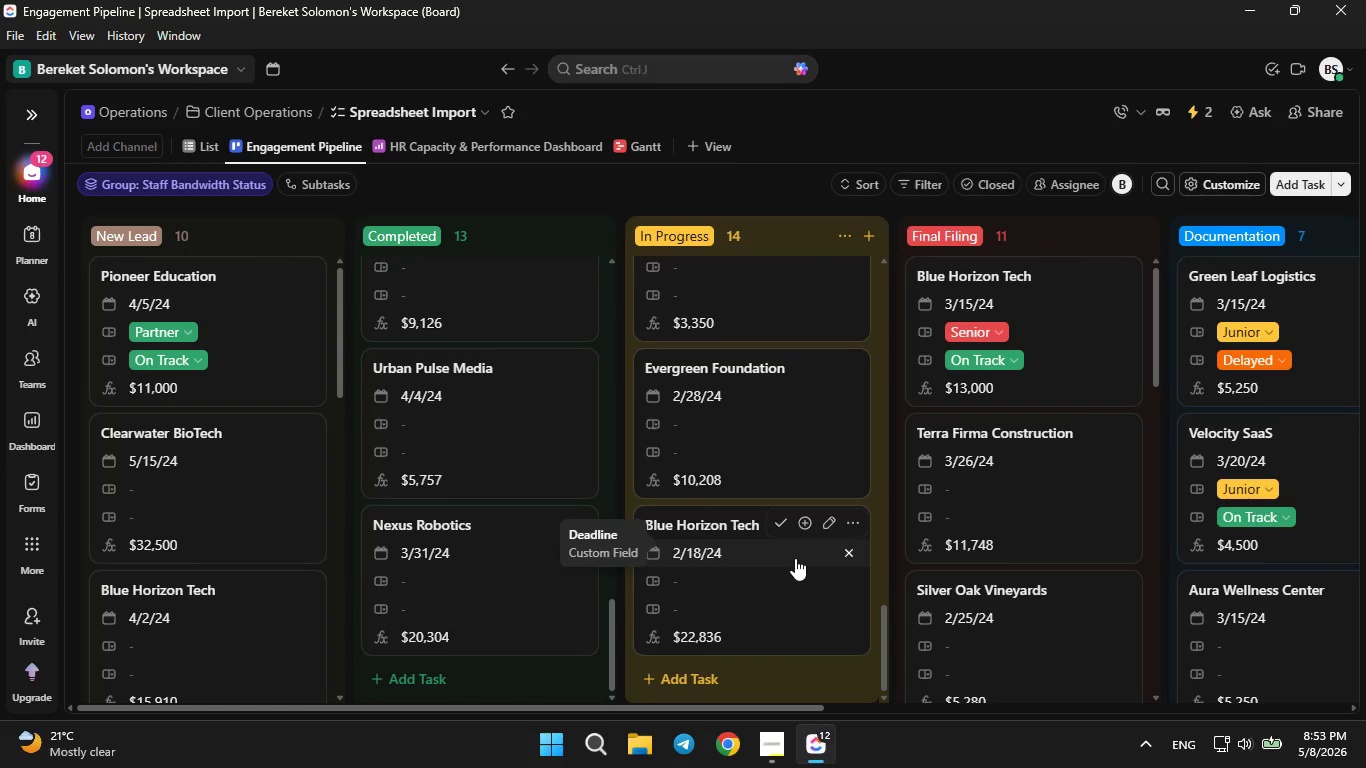 
scroll: coordinate [791, 549], scroll_direction: up, amount: 29.0
 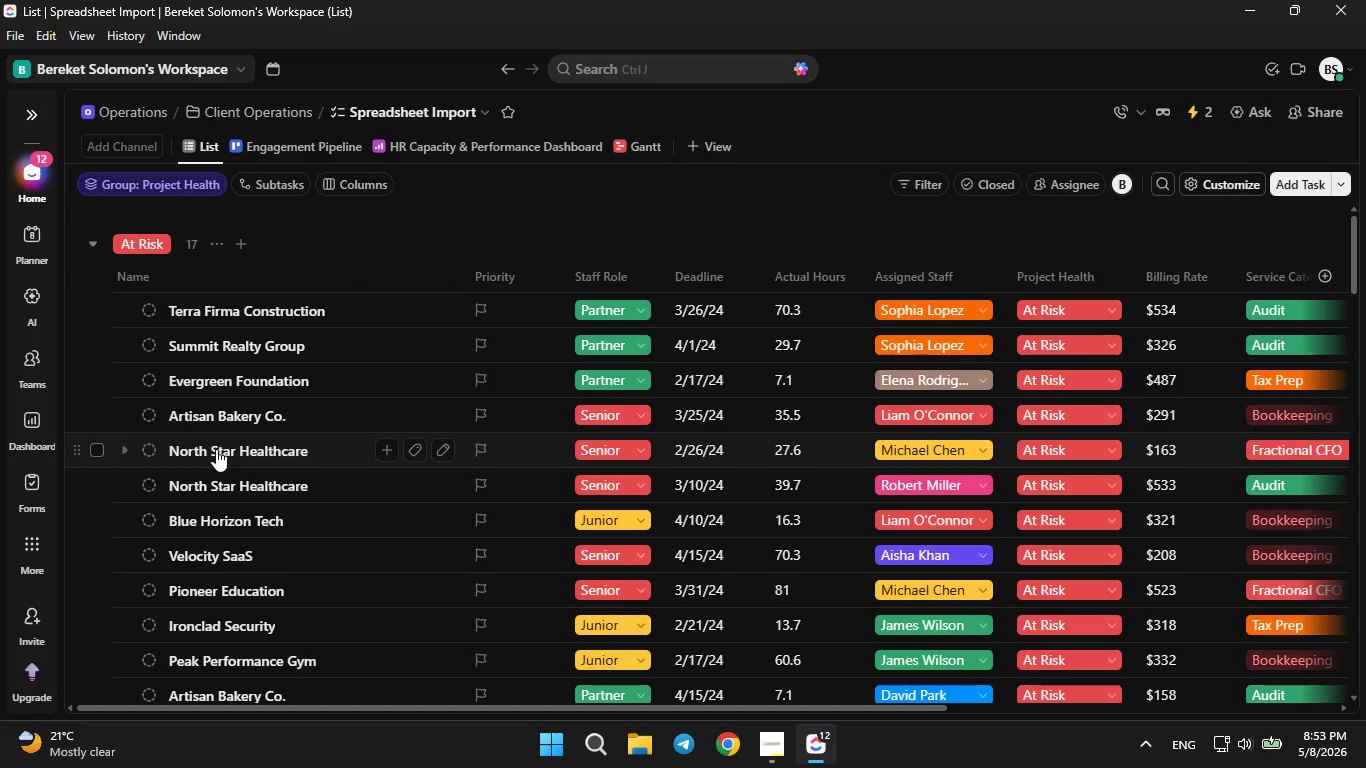 
wait(16.88)
 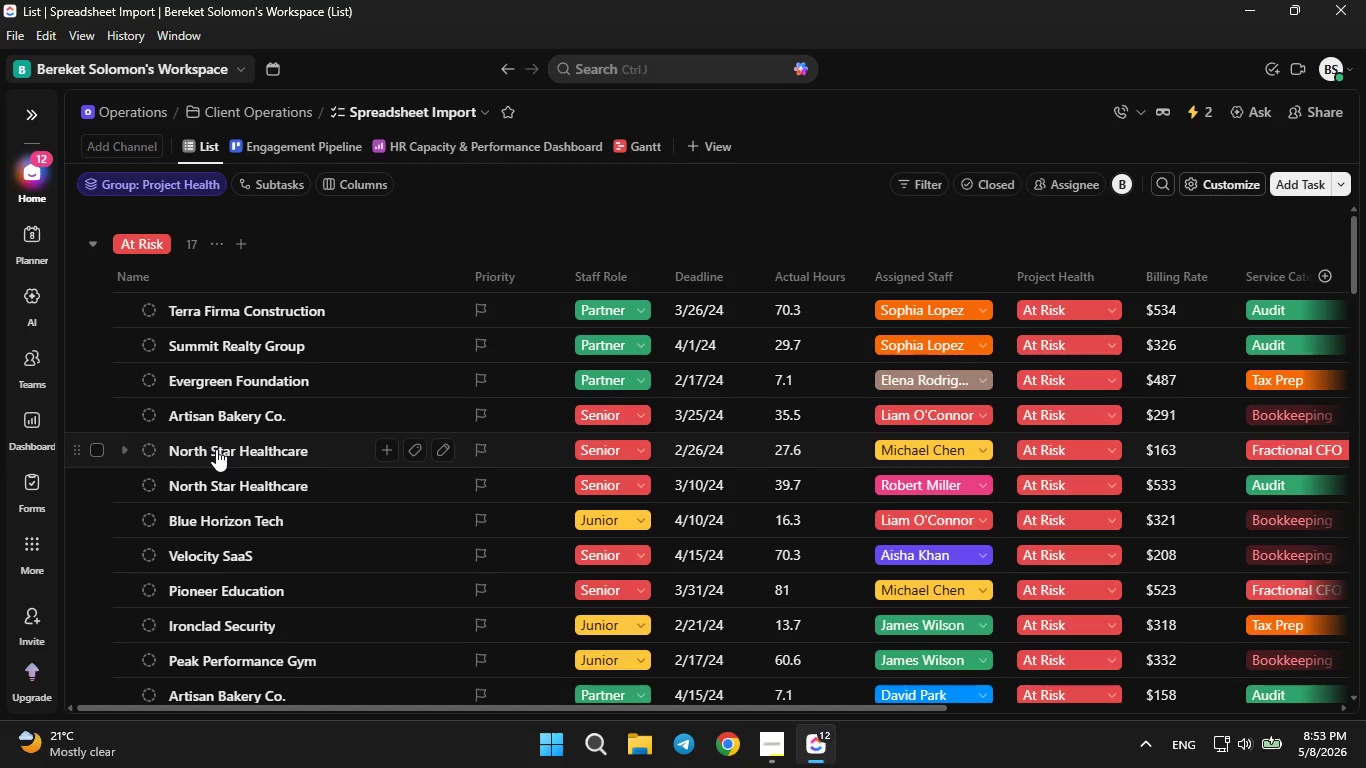 
left_click([293, 147])
 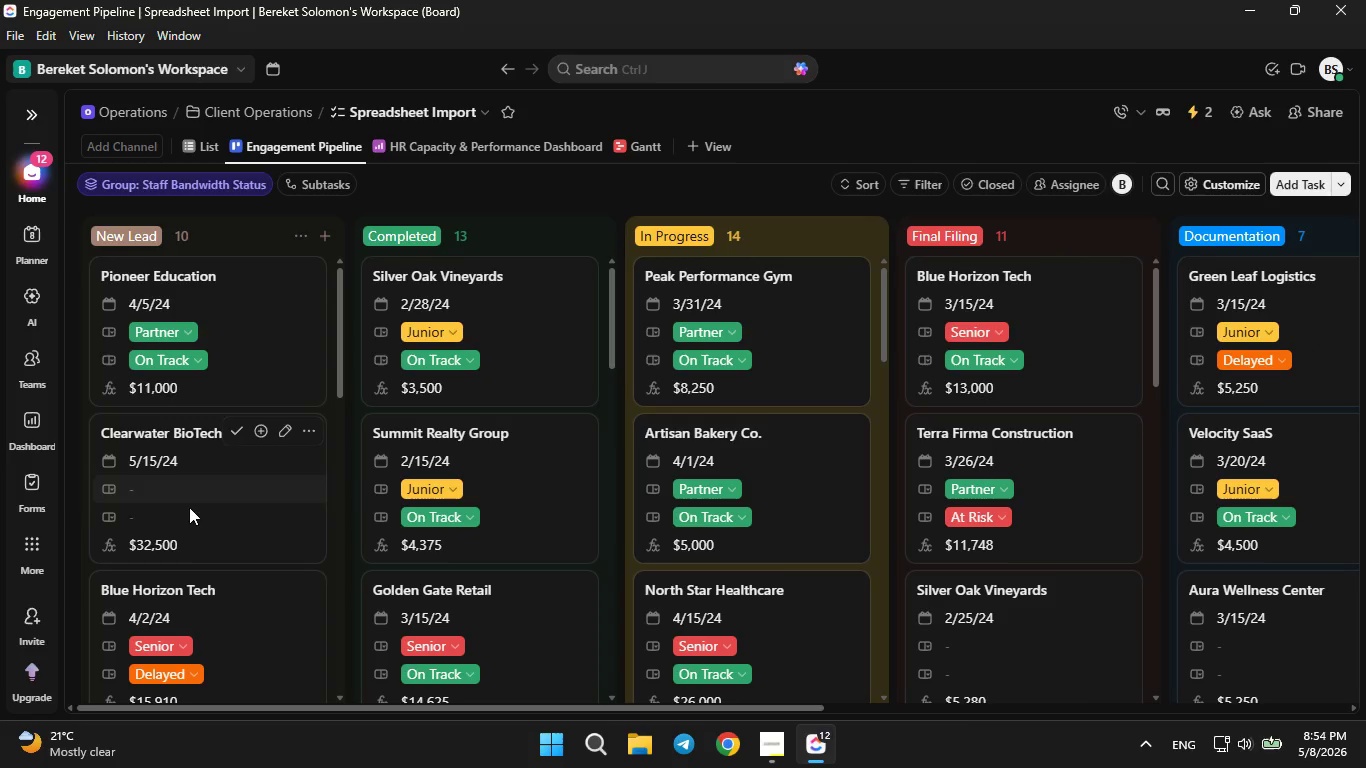 
left_click([176, 433])
 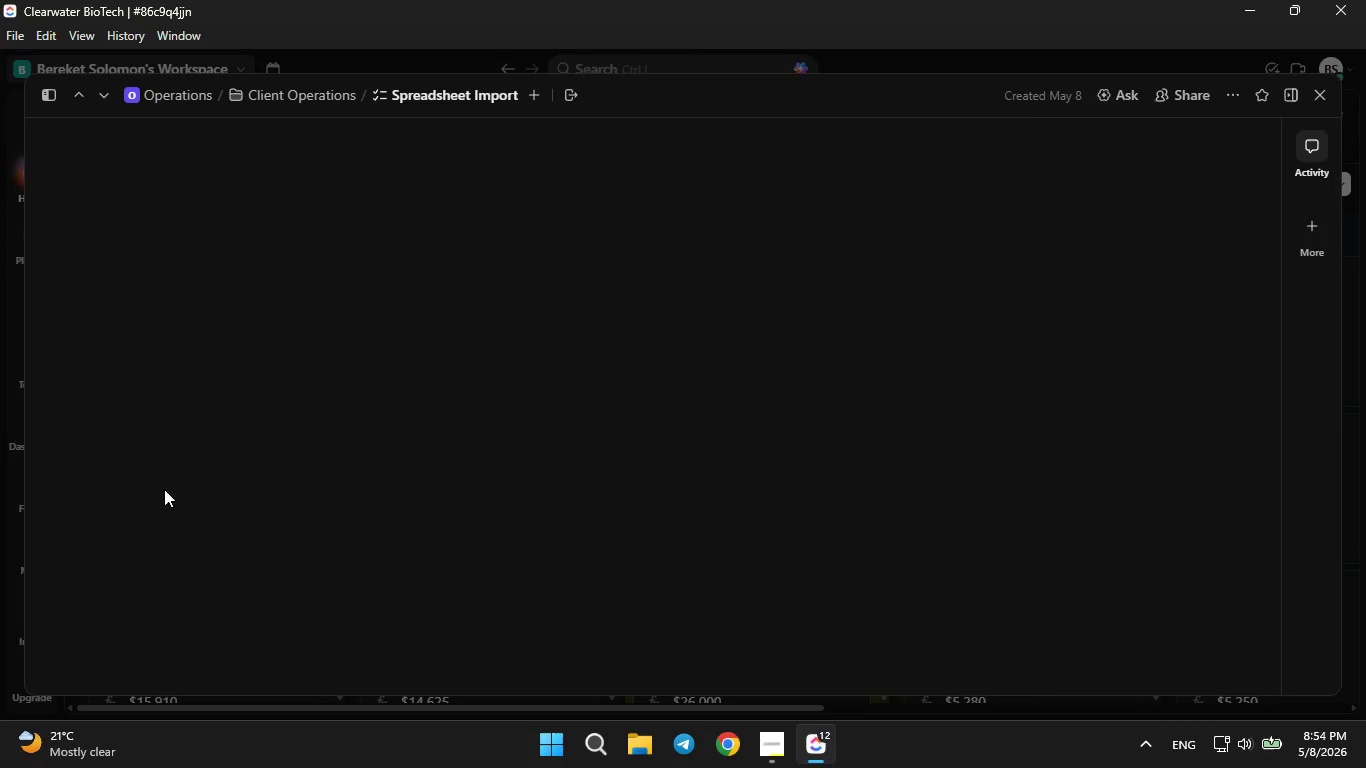 
scroll: coordinate [473, 429], scroll_direction: down, amount: 10.0
 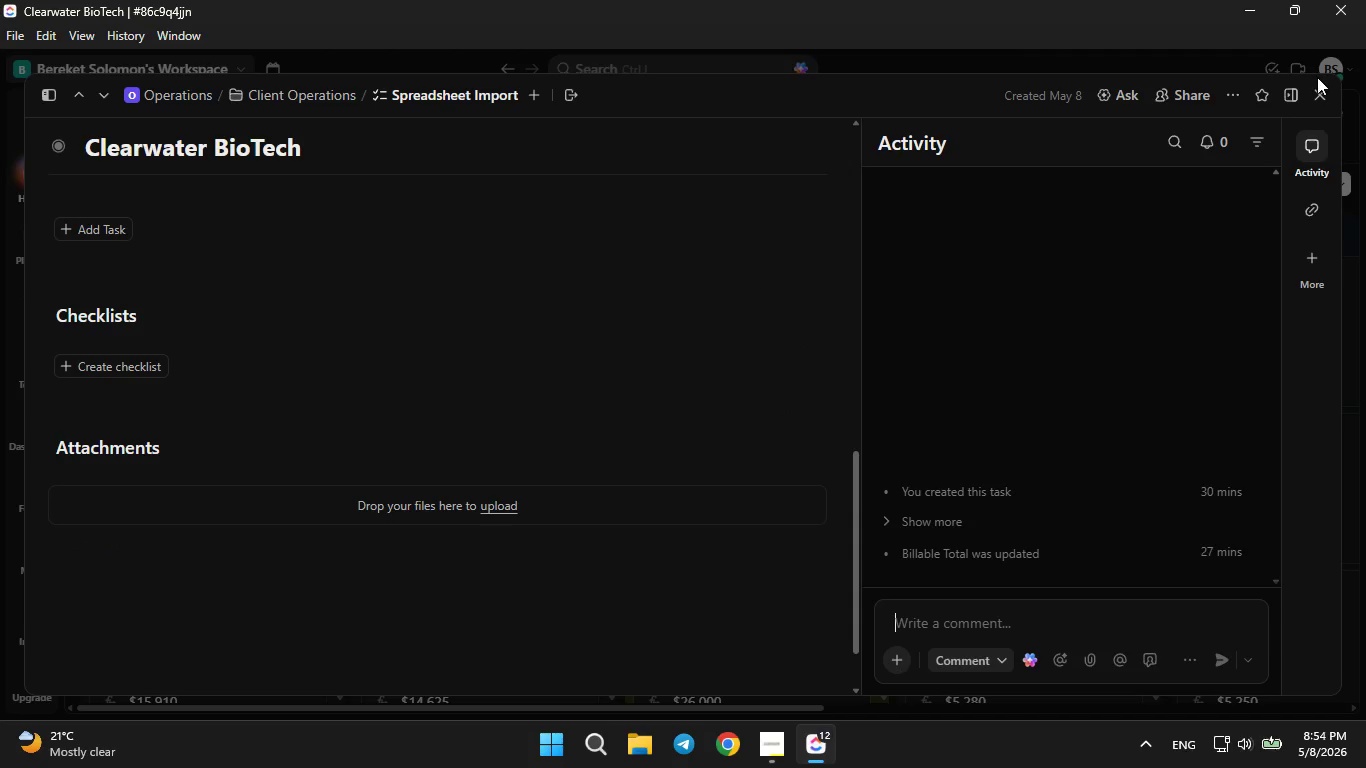 
left_click([1314, 94])
 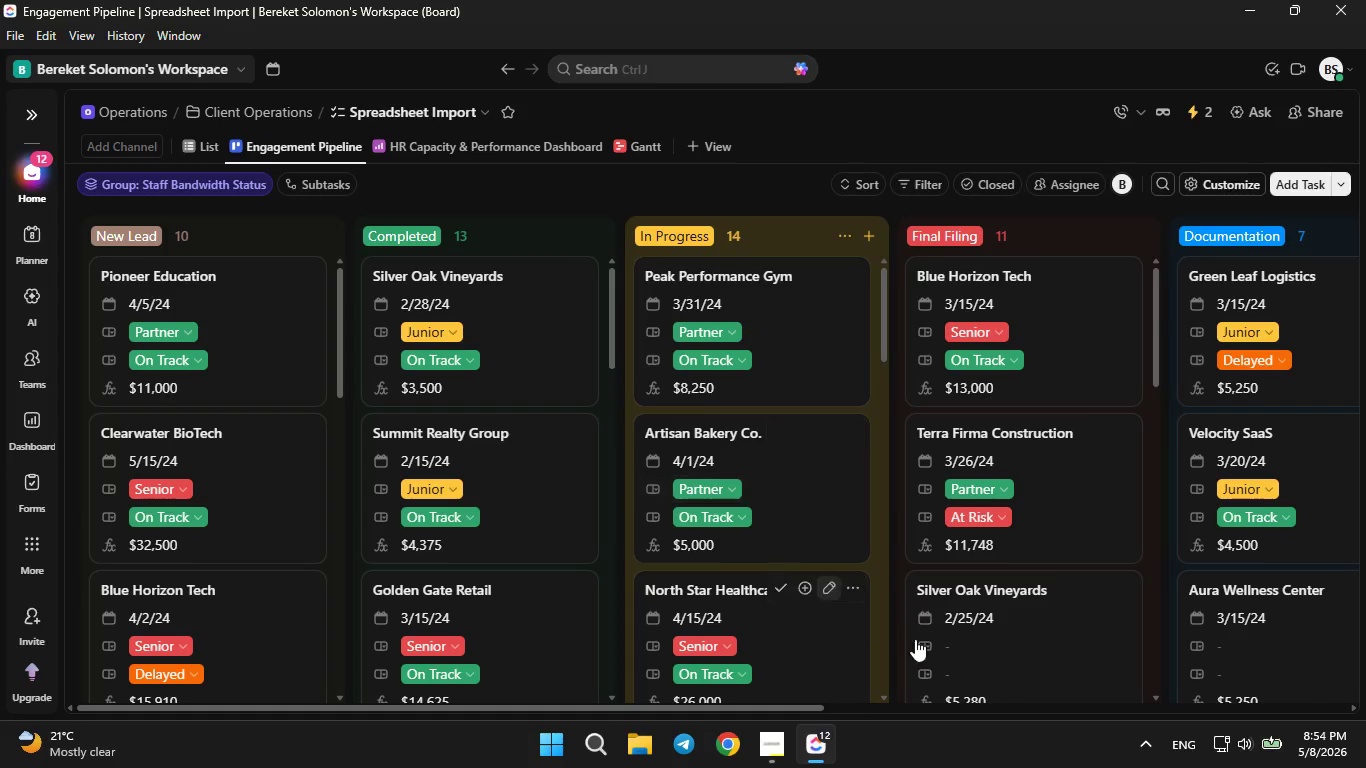 
left_click([1018, 612])
 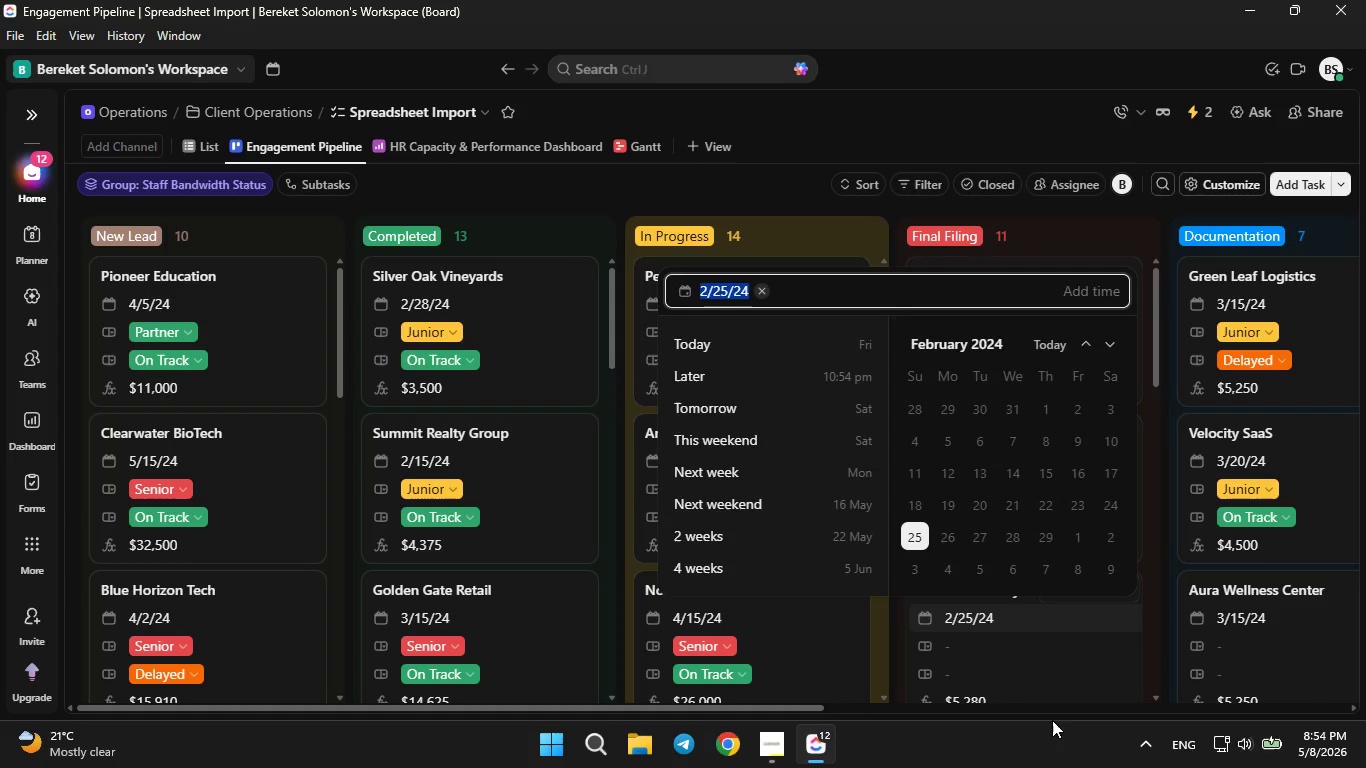 
left_click_drag(start_coordinate=[1059, 717], to_coordinate=[1059, 709])
 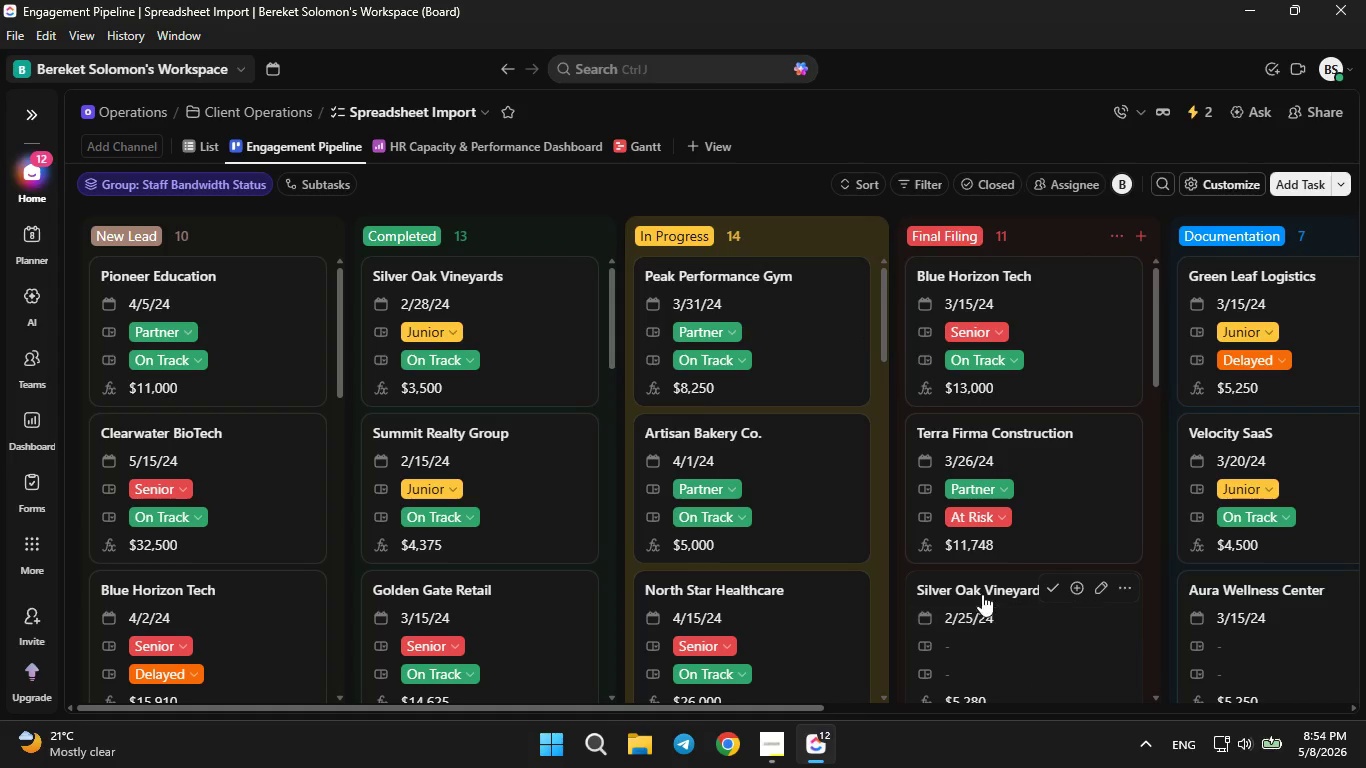 
left_click([978, 590])
 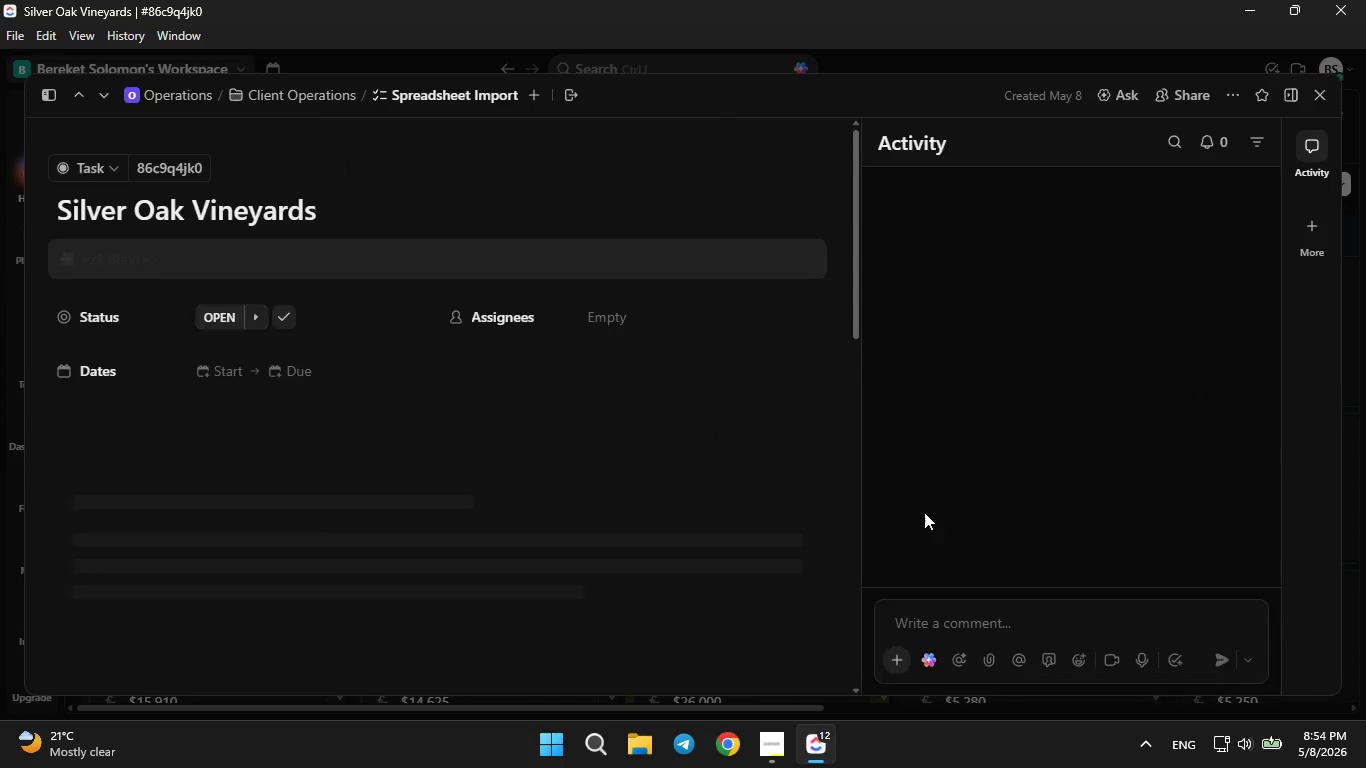 
scroll: coordinate [647, 486], scroll_direction: down, amount: 19.0
 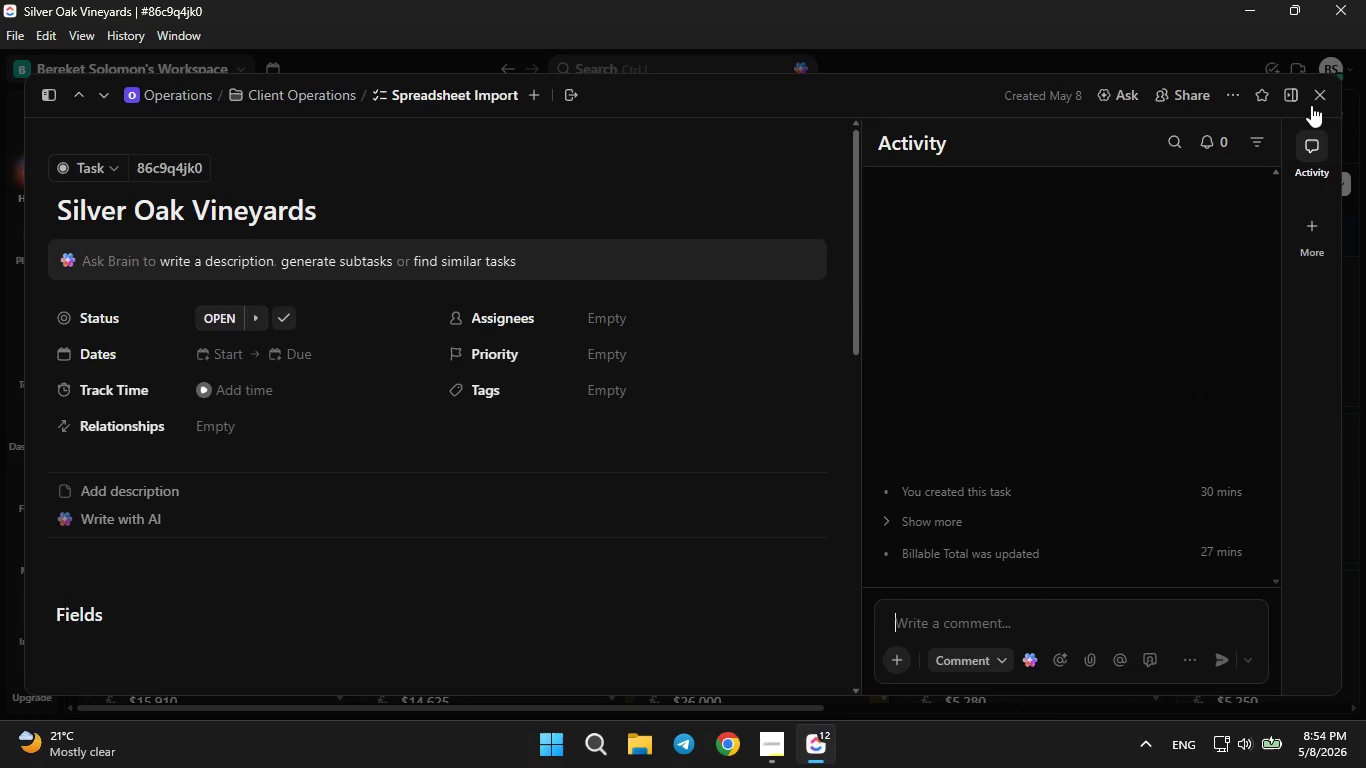 
left_click([1312, 103])
 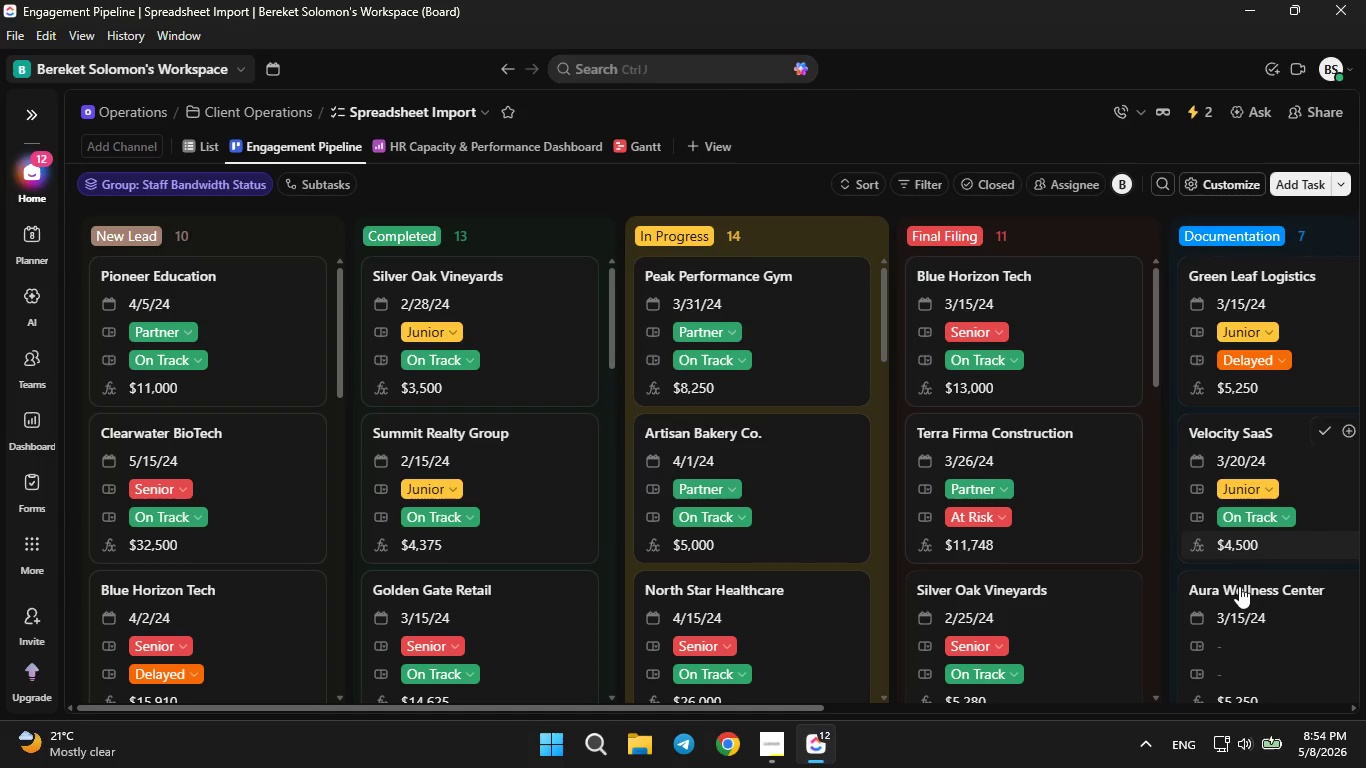 
left_click([1236, 586])
 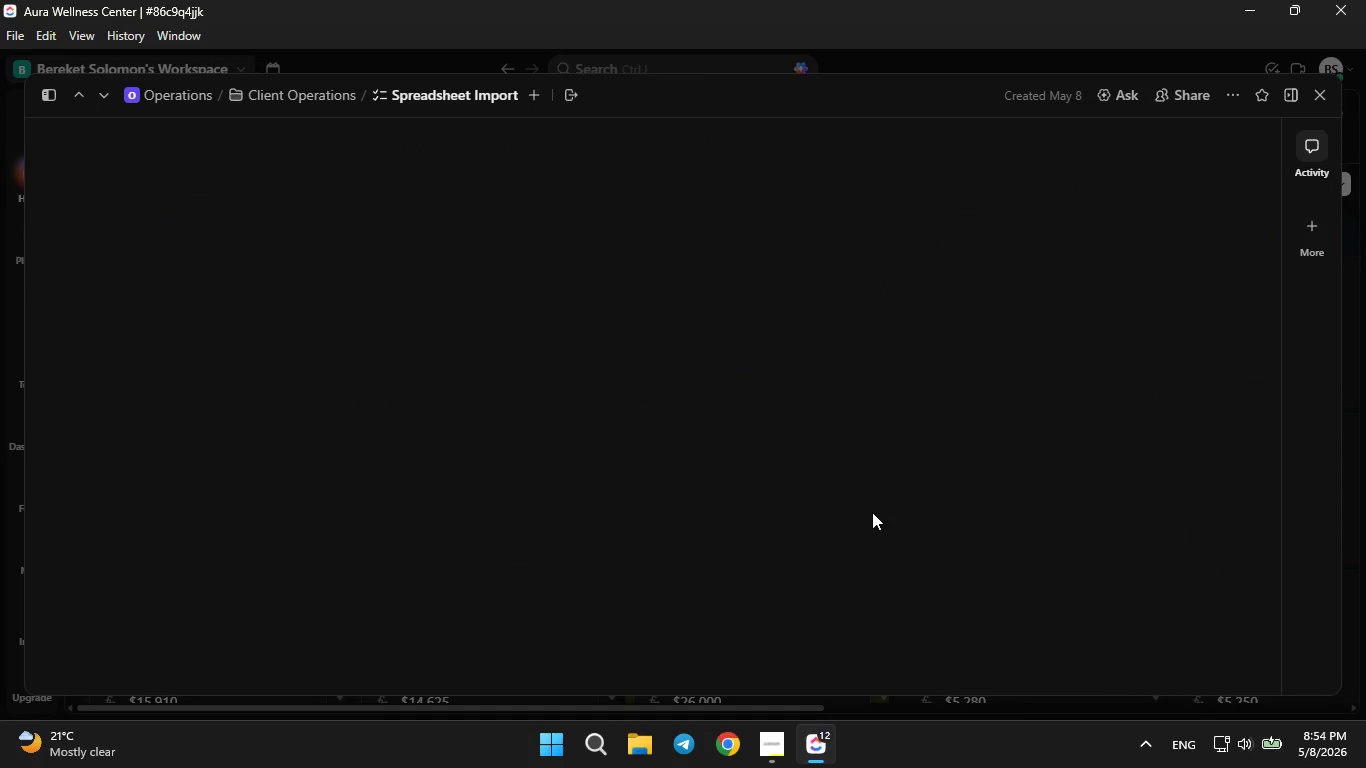 
scroll: coordinate [828, 541], scroll_direction: down, amount: 9.0
 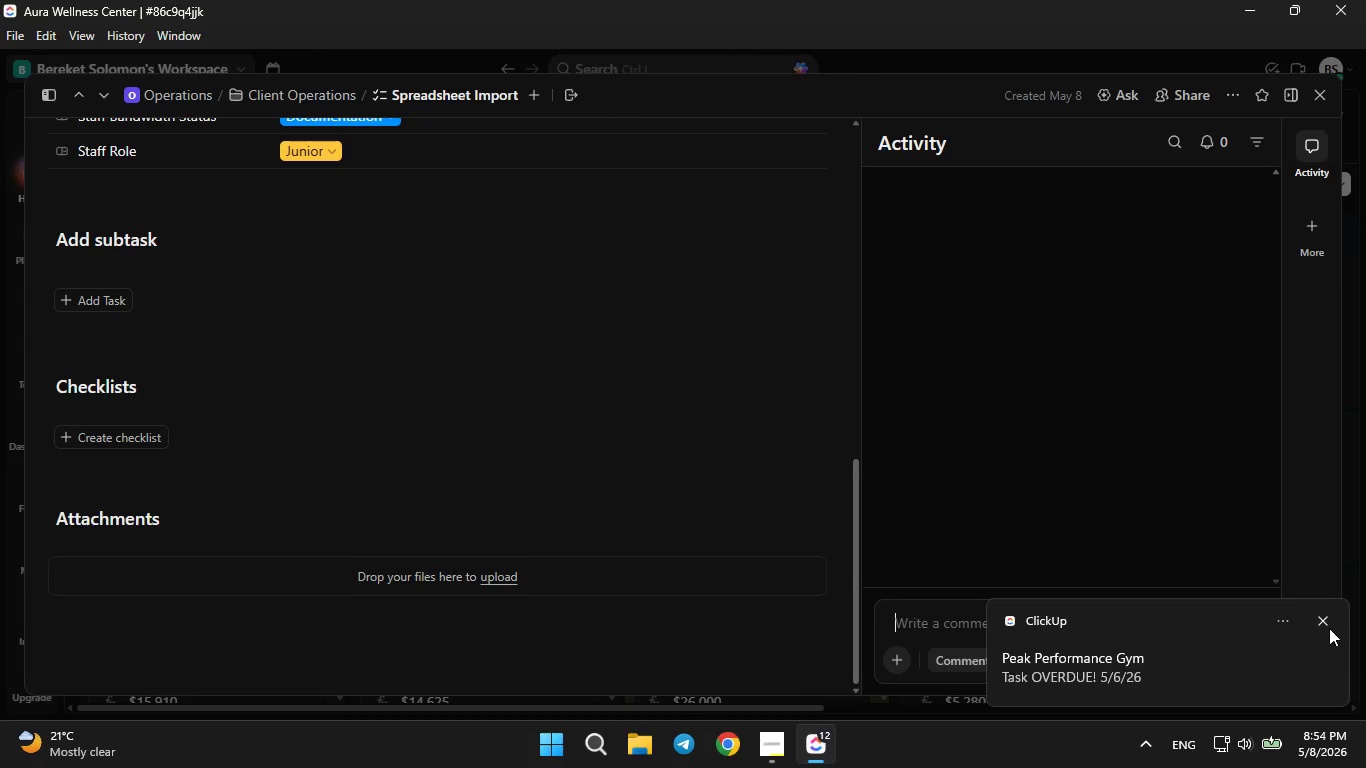 
left_click([1322, 621])
 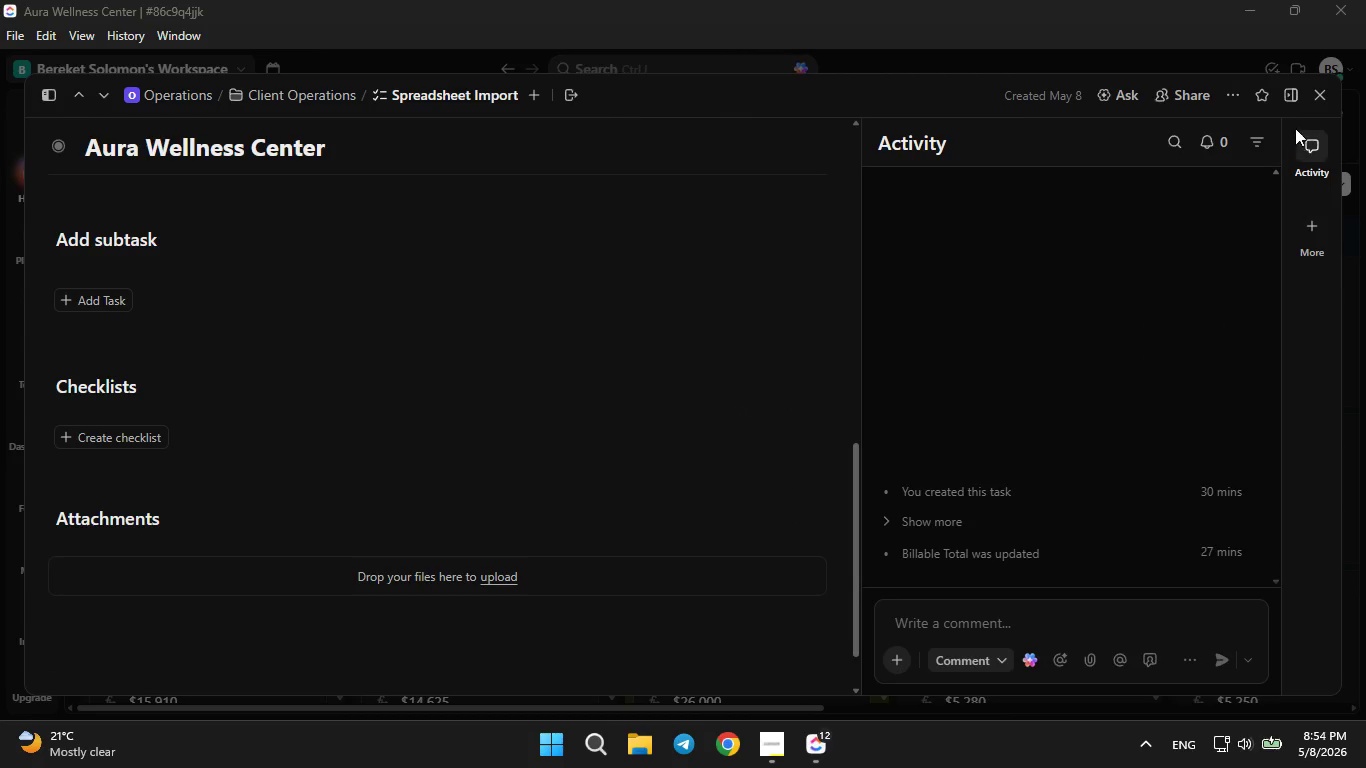 
left_click([1317, 105])
 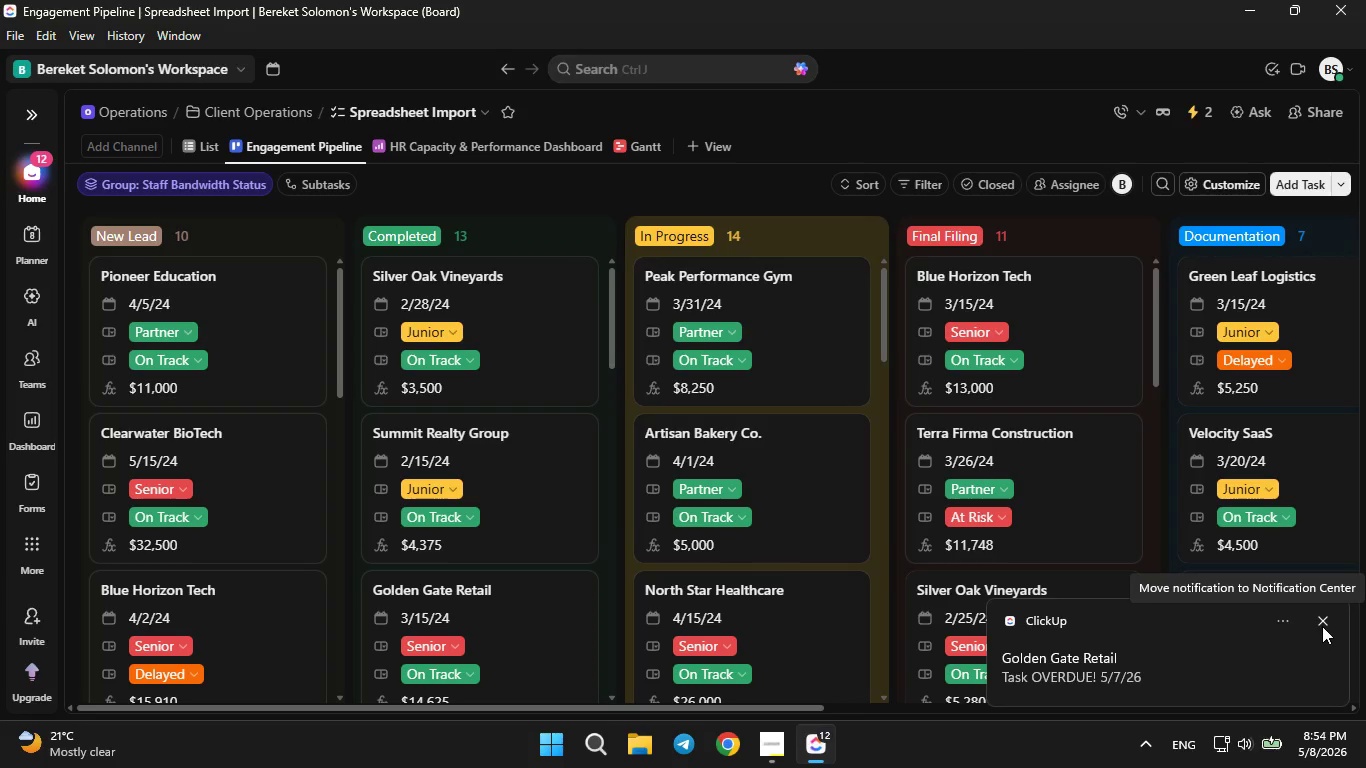 
left_click([1322, 613])
 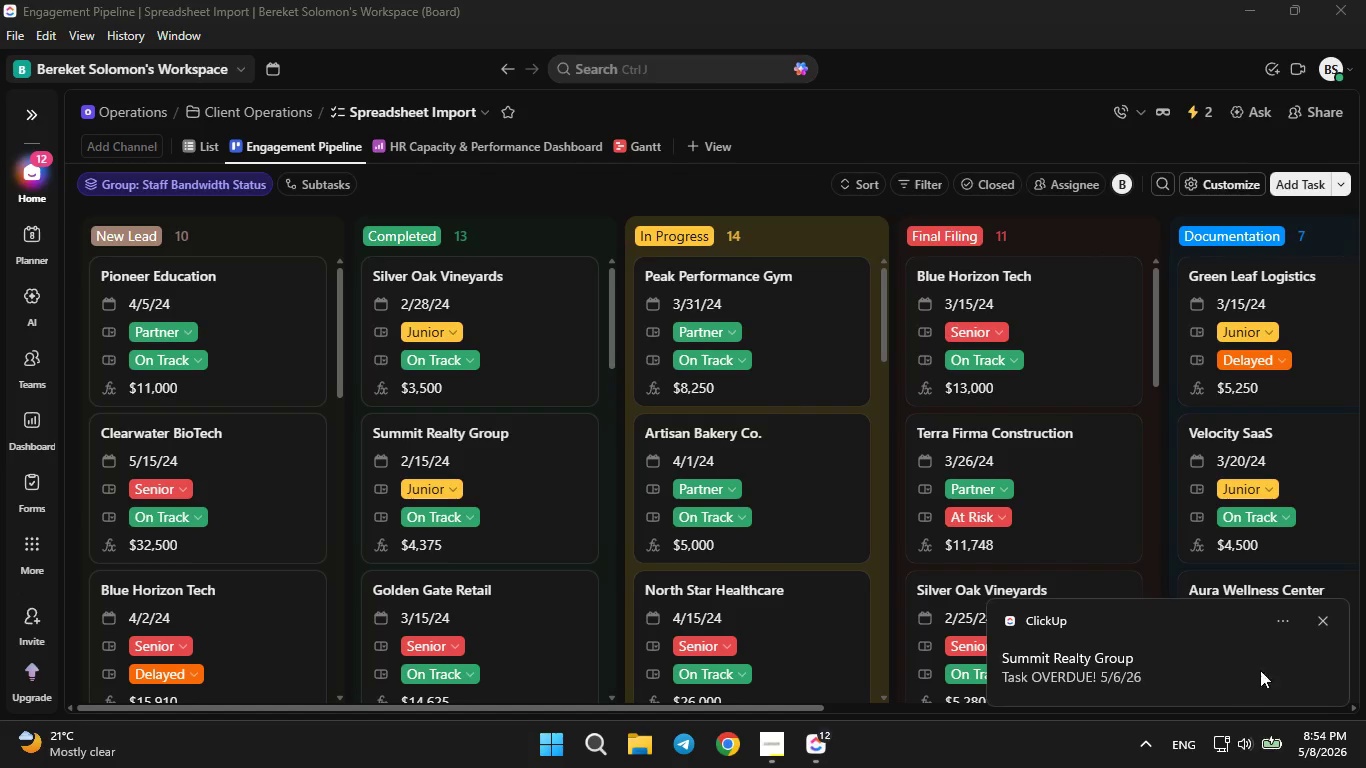 
left_click([1323, 617])
 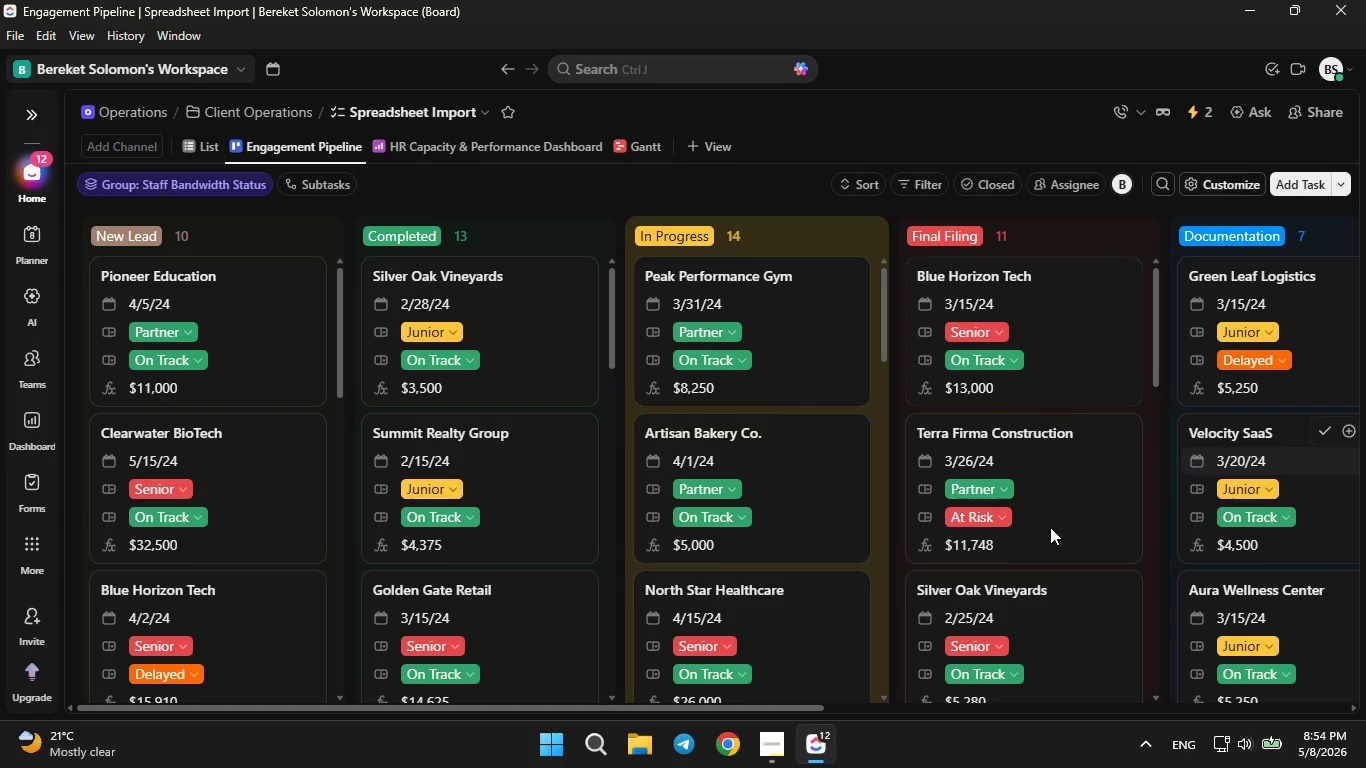 
key(PrintScreen)
 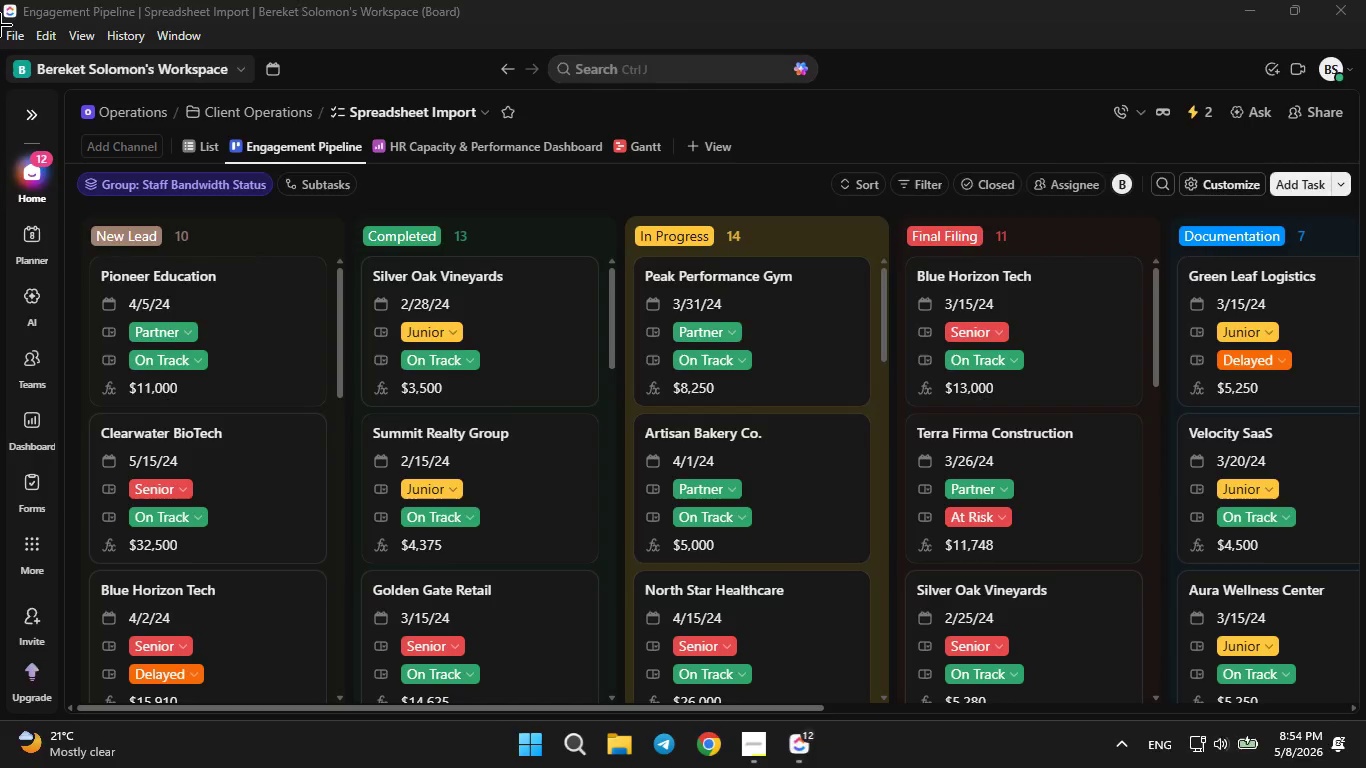 
left_click_drag(start_coordinate=[0, 31], to_coordinate=[1365, 714])
 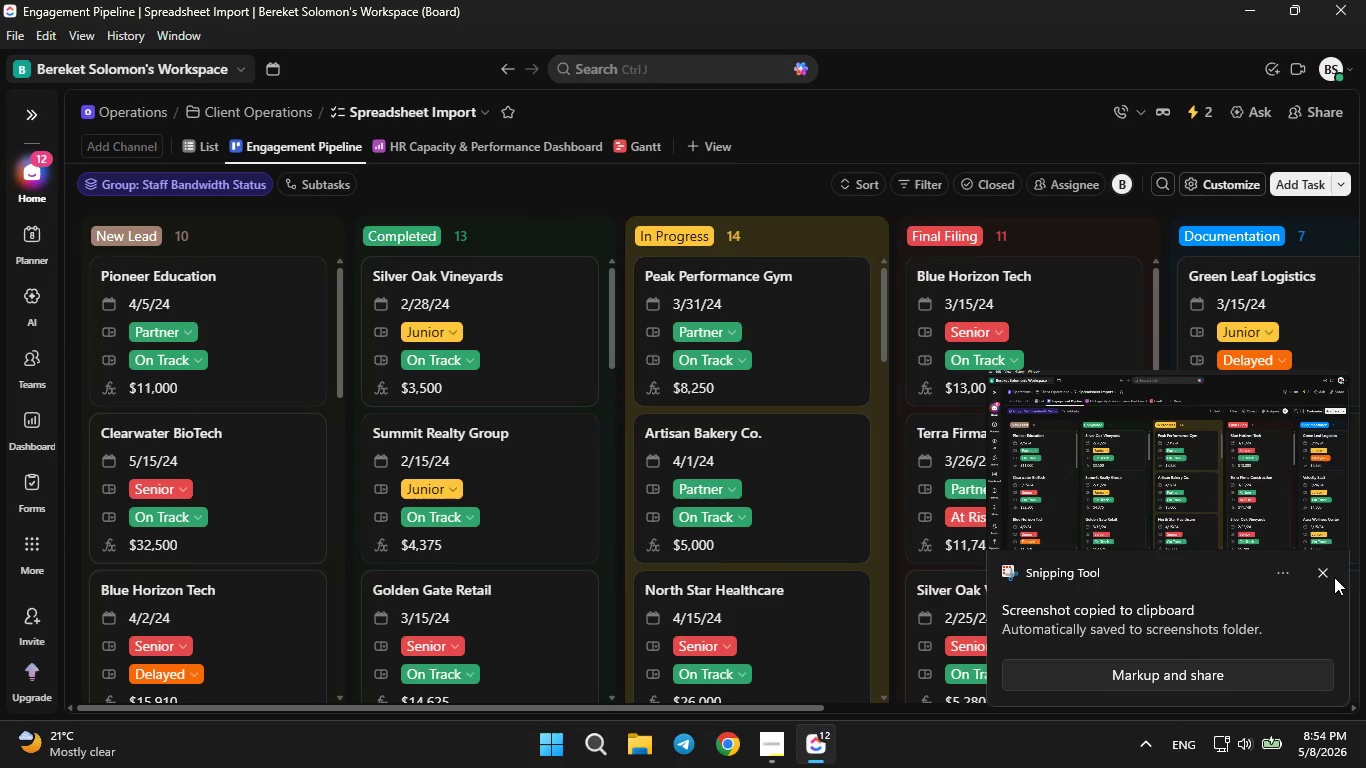 
left_click([1324, 573])
 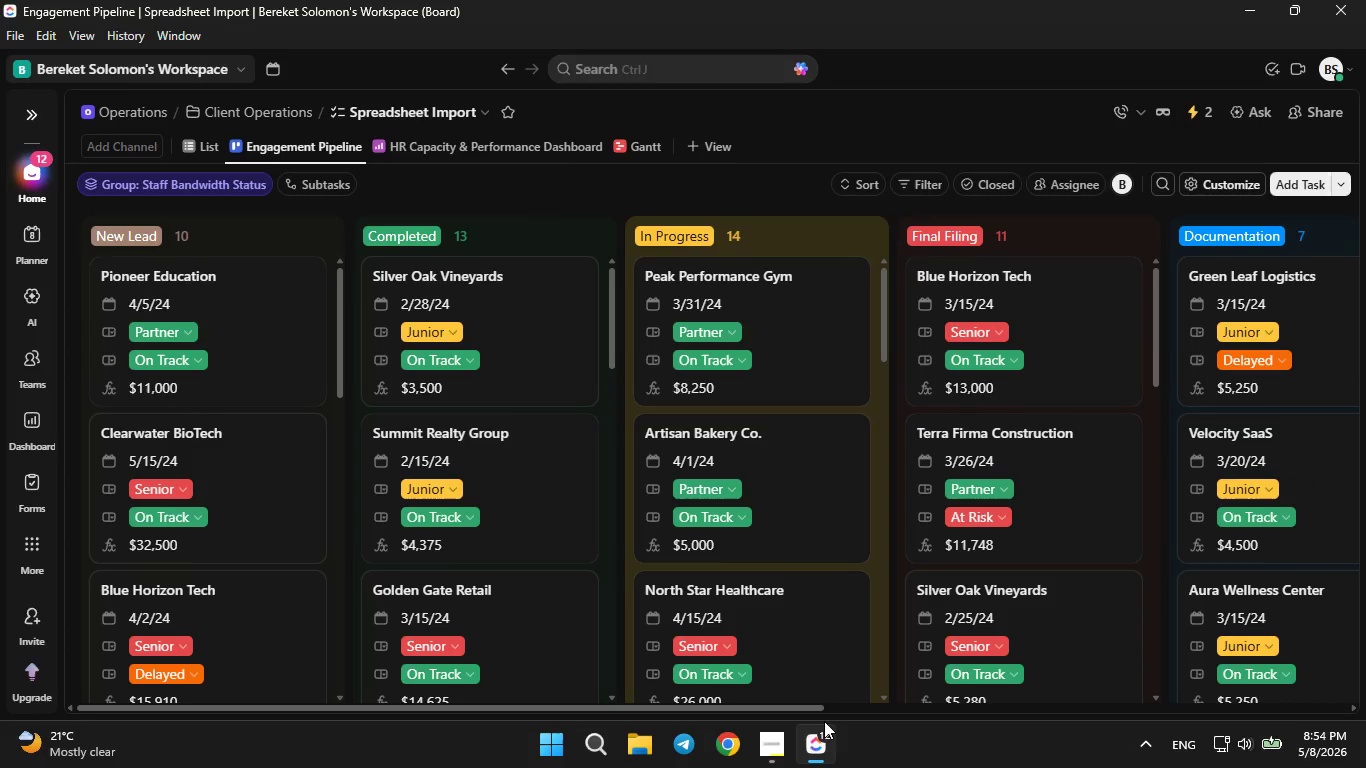 
left_click([781, 742])